 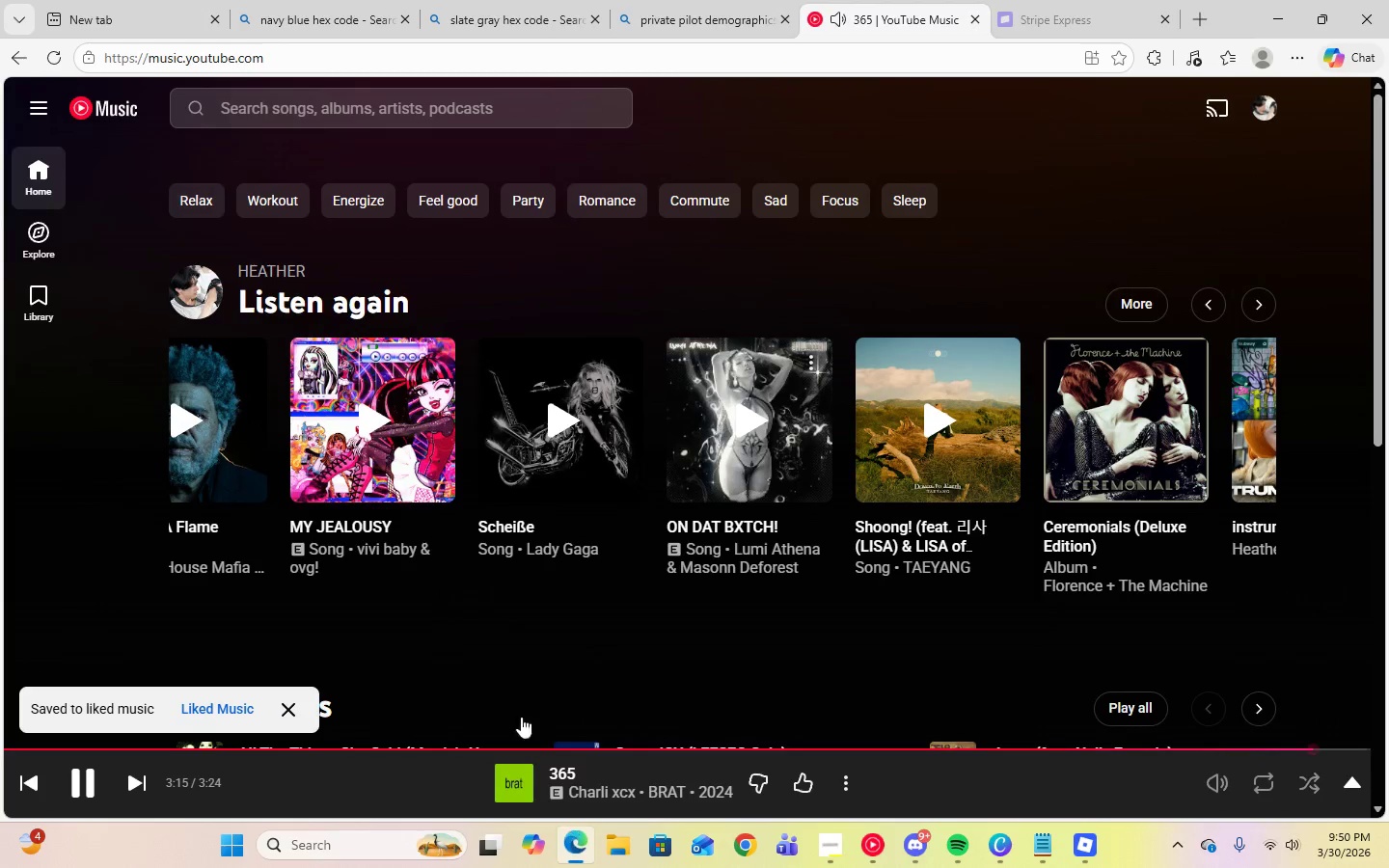 
left_click([650, 22])
 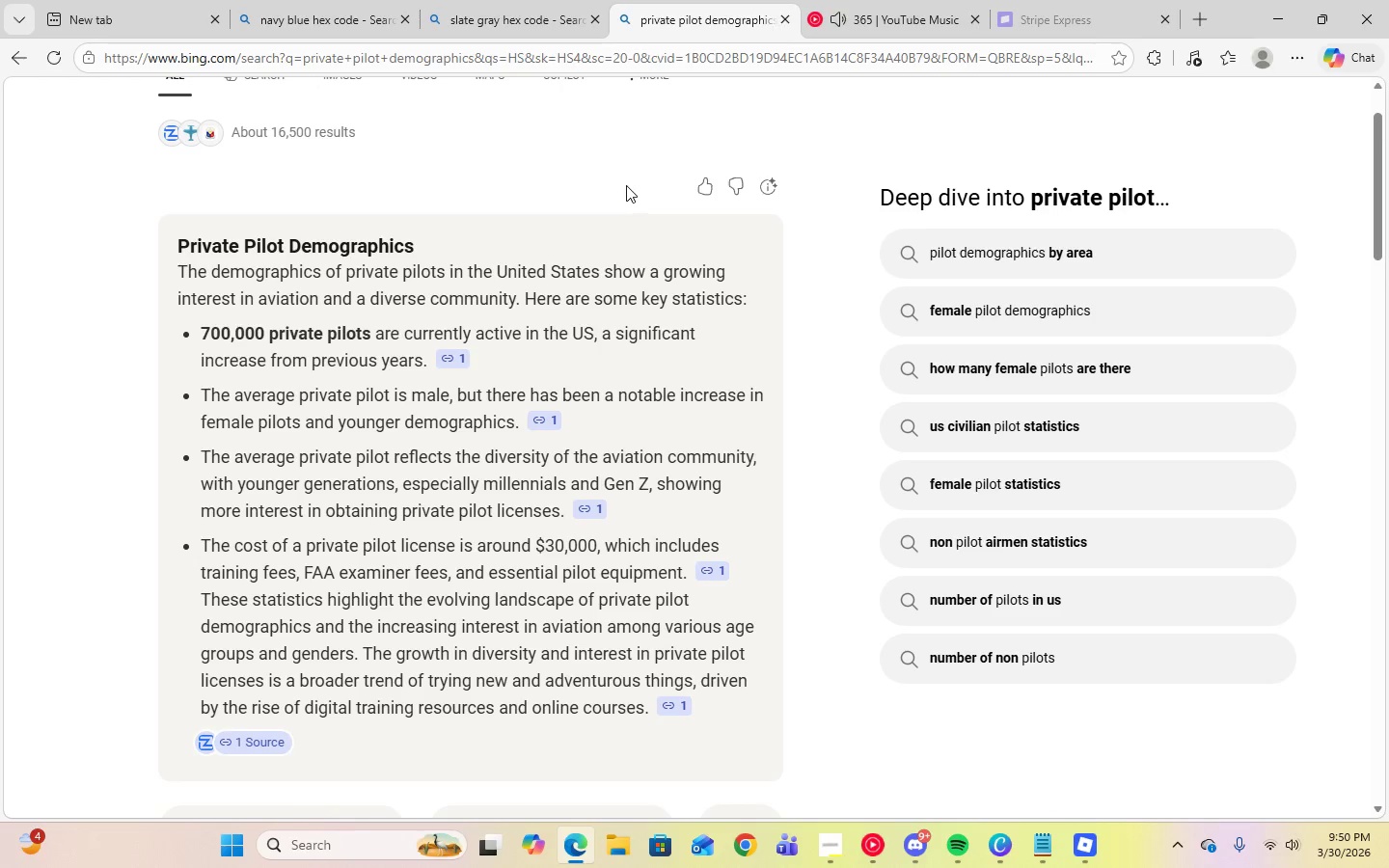 
scroll: coordinate [626, 182], scroll_direction: up, amount: 7.0
 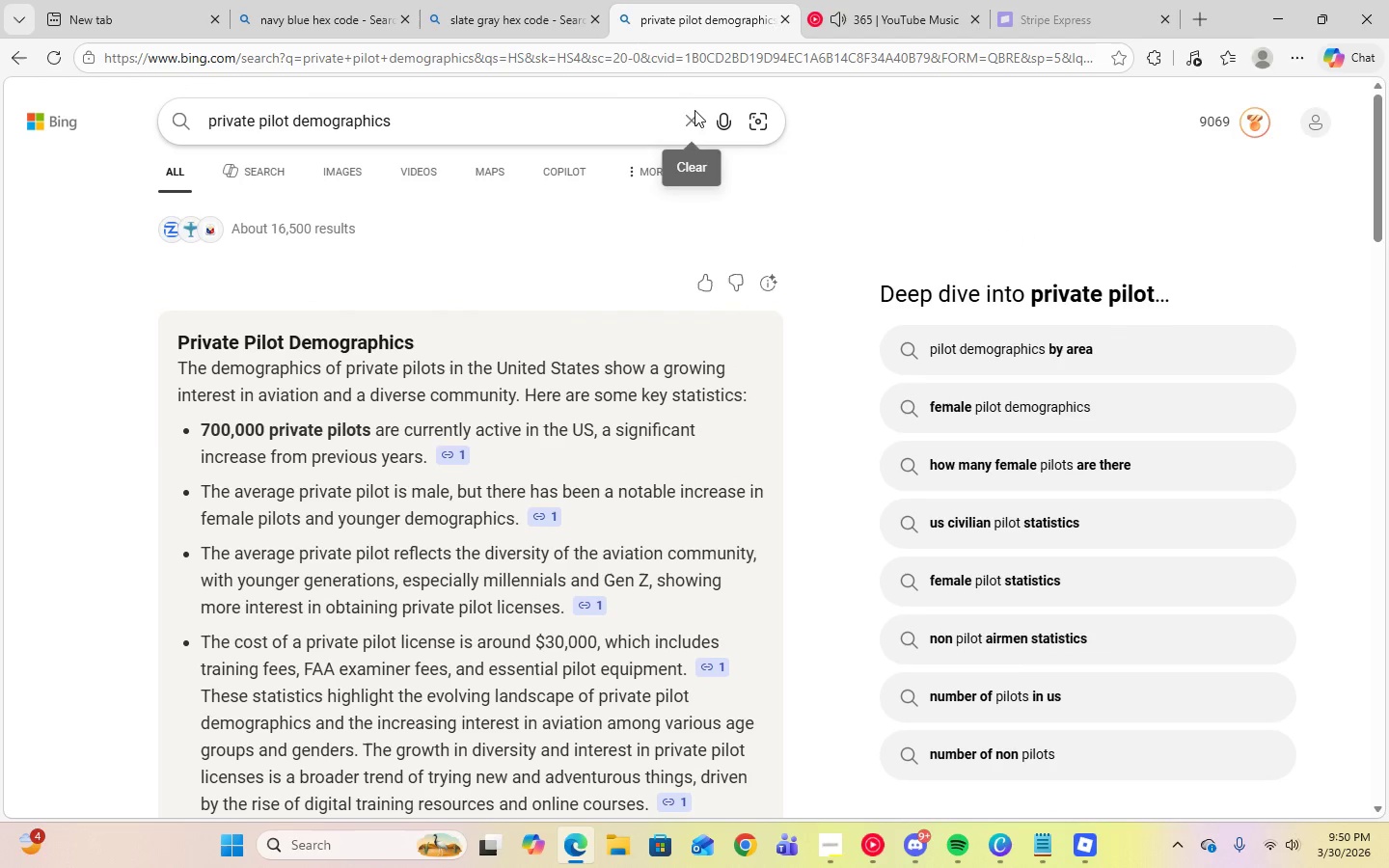 
left_click([694, 117])
 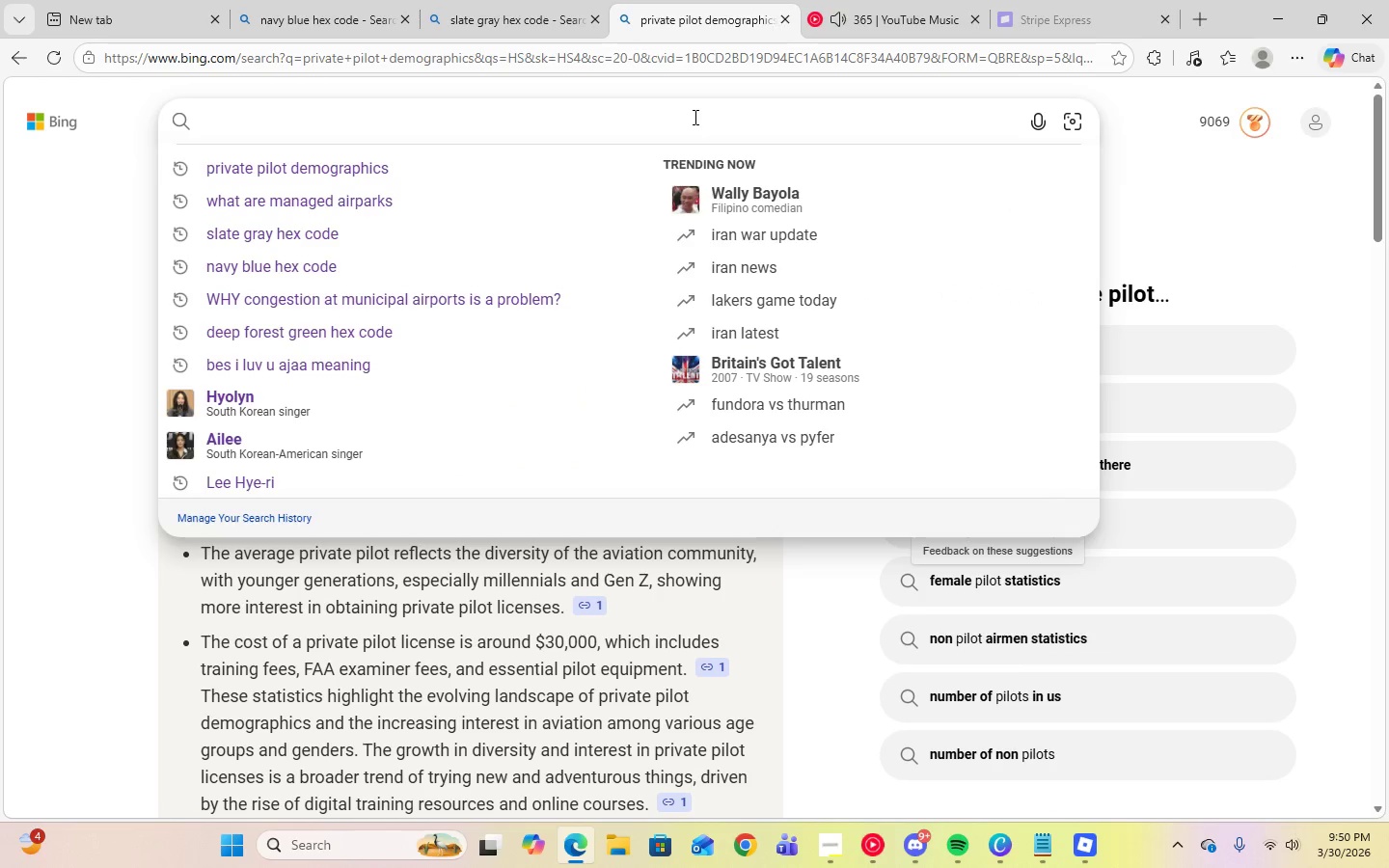 
type(revenue model for airpark management)
 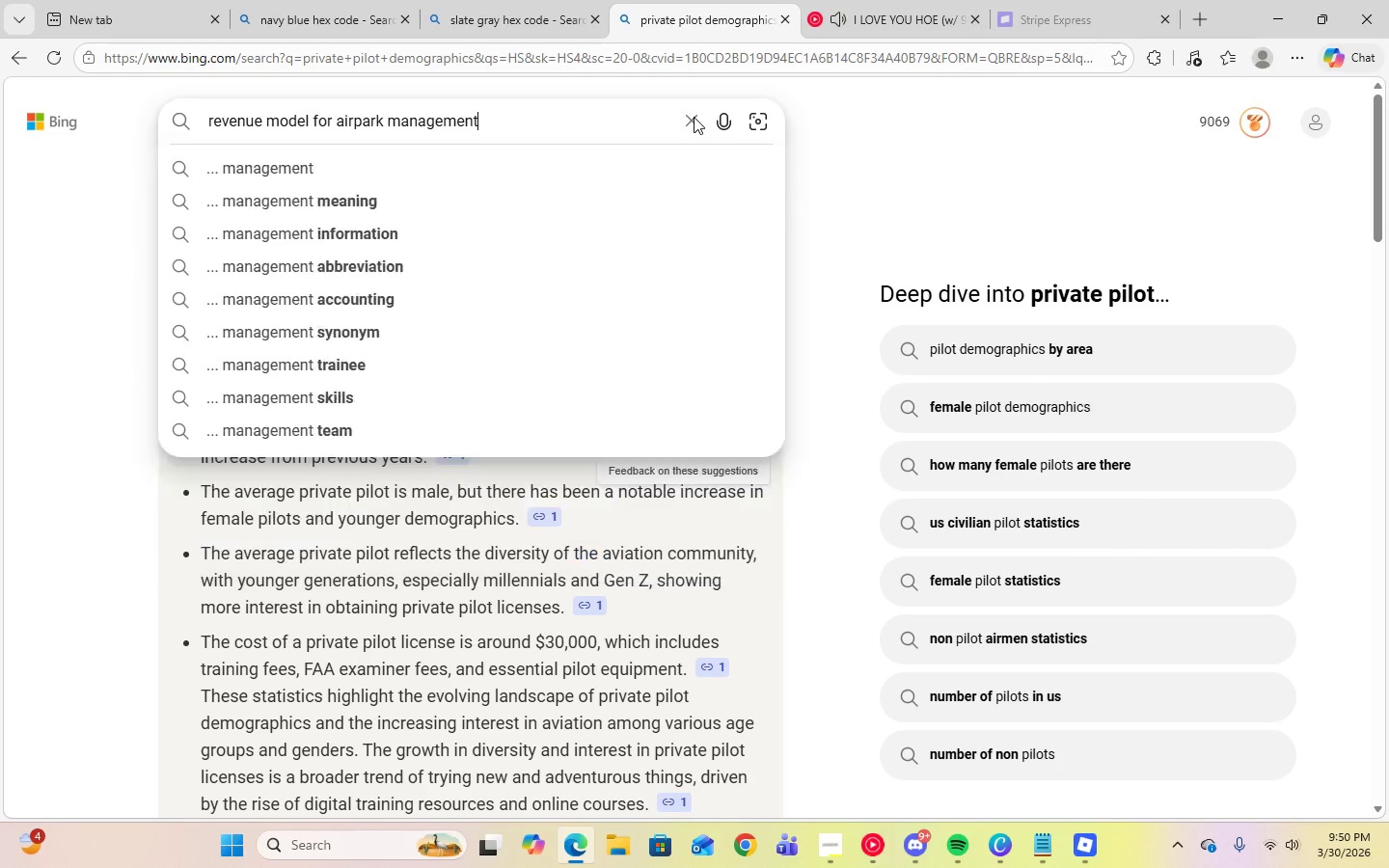 
key(Enter)
 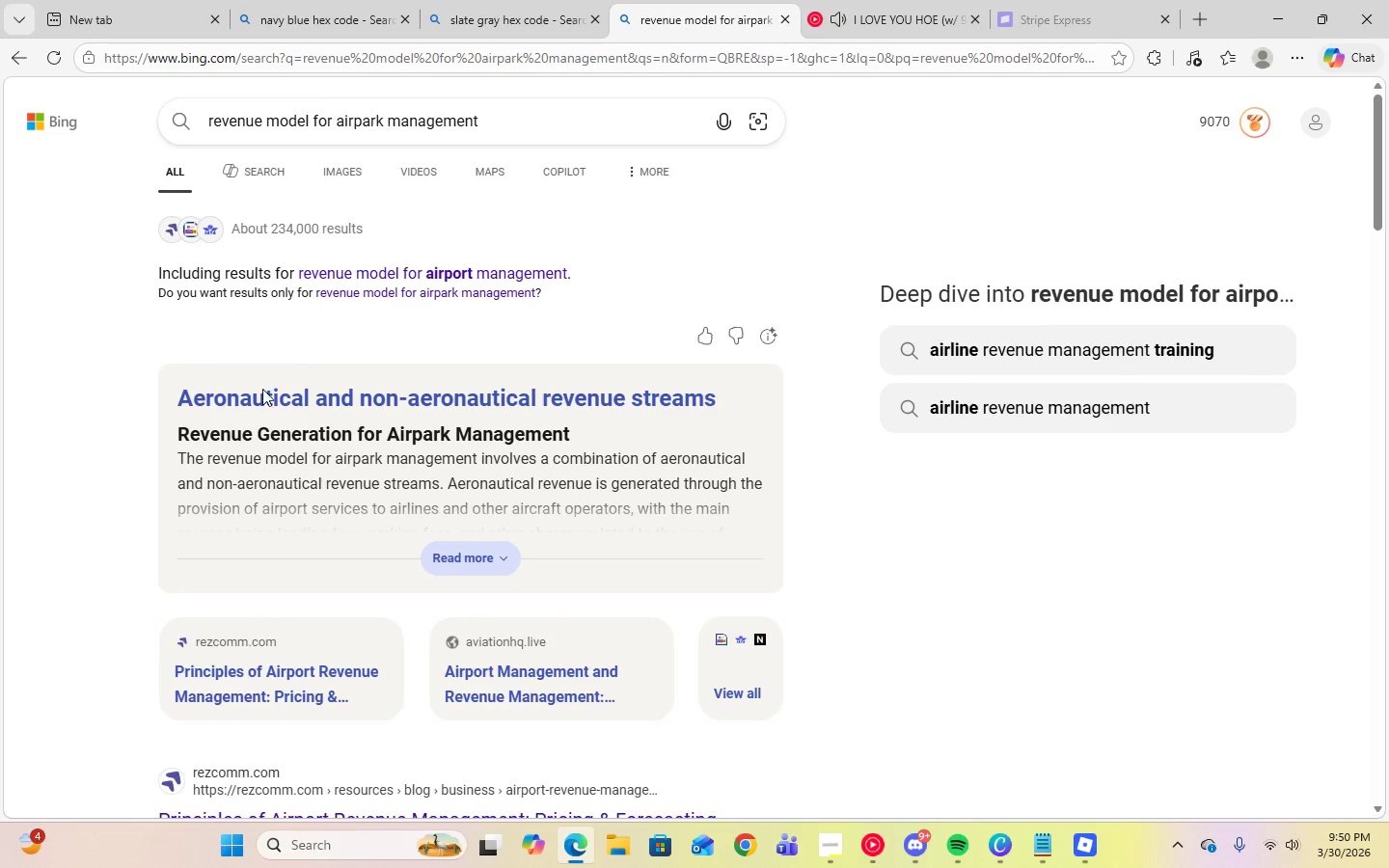 
left_click([444, 557])
 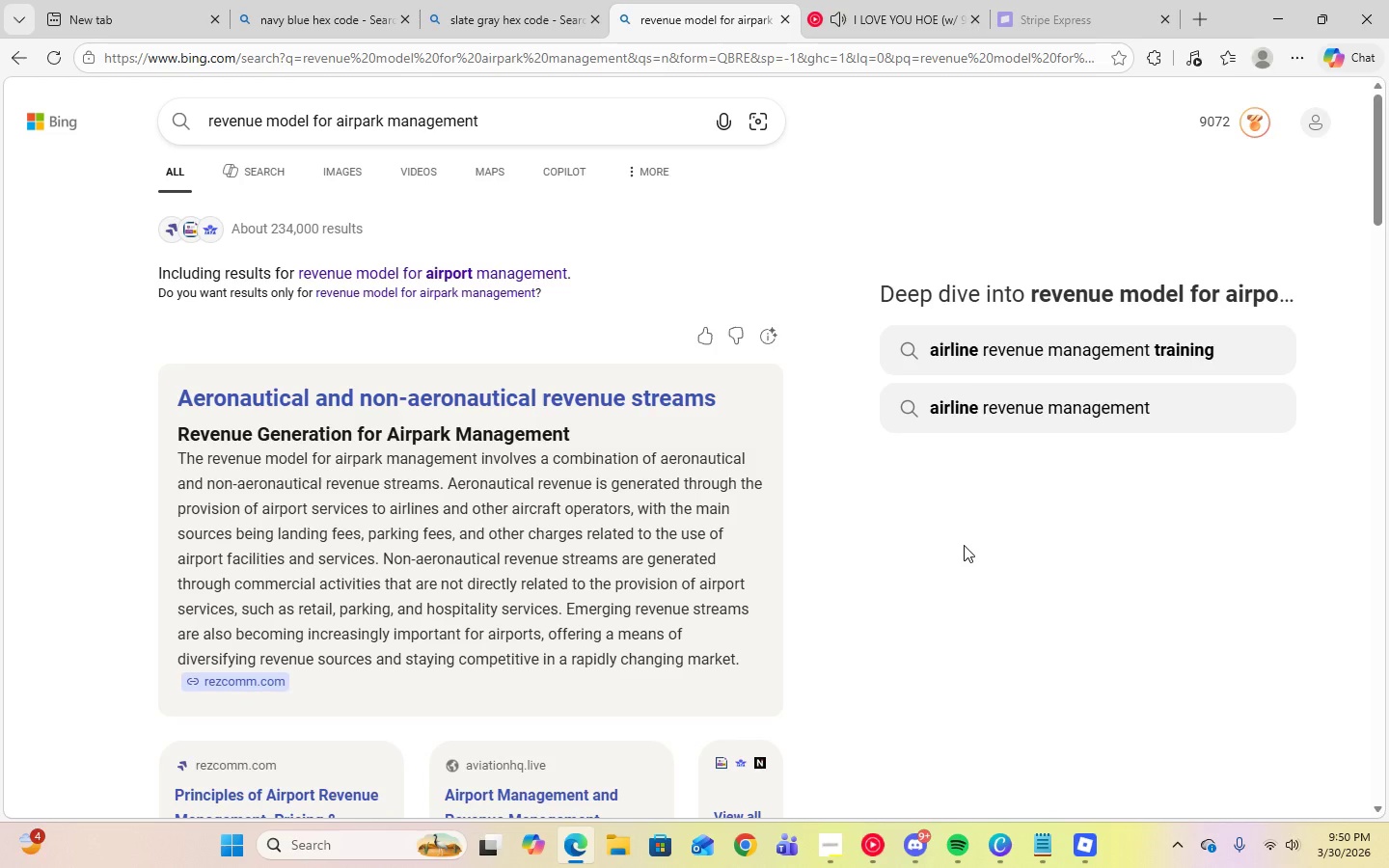 
wait(6.19)
 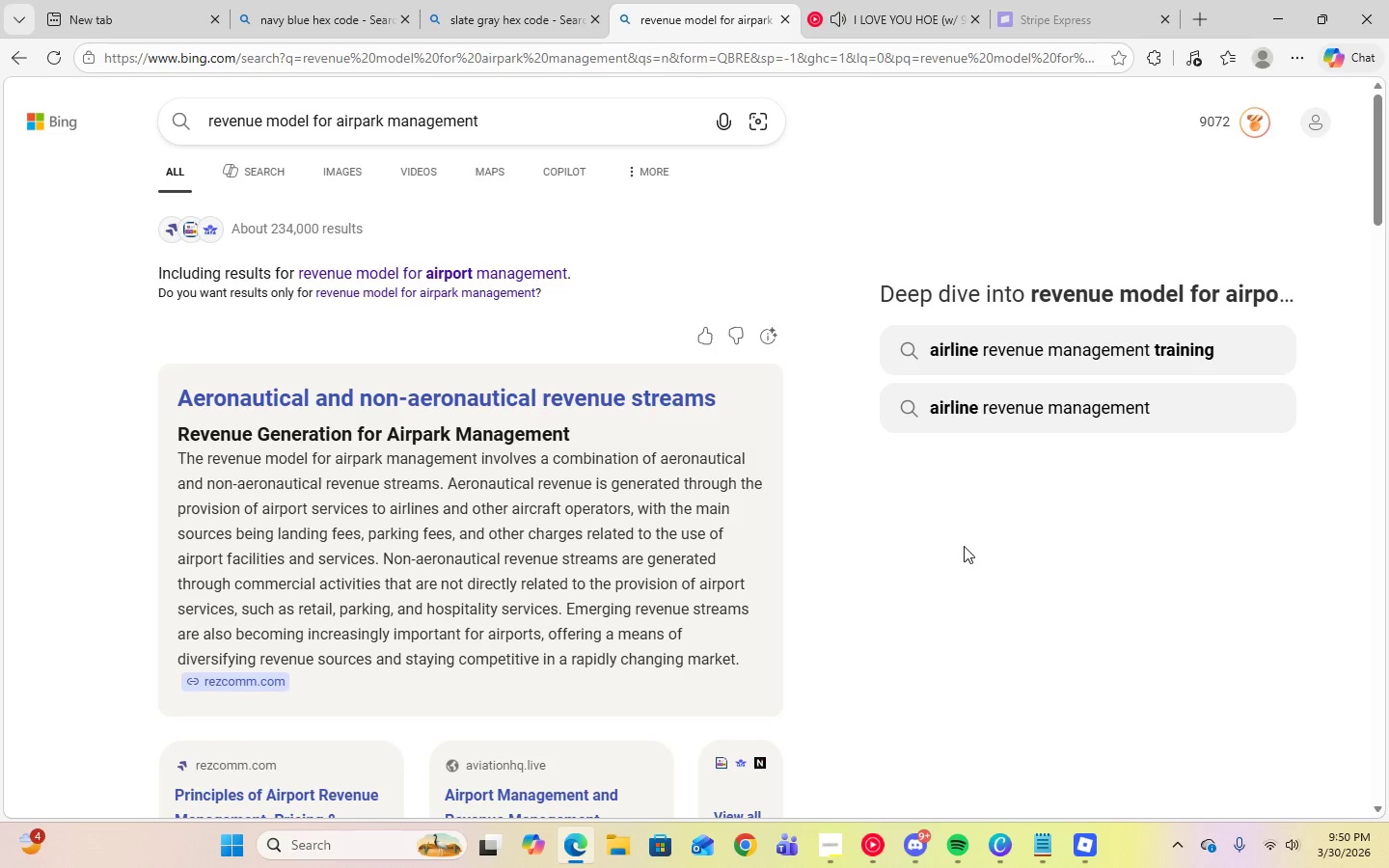 
scroll: coordinate [1096, 578], scroll_direction: down, amount: 9.0
 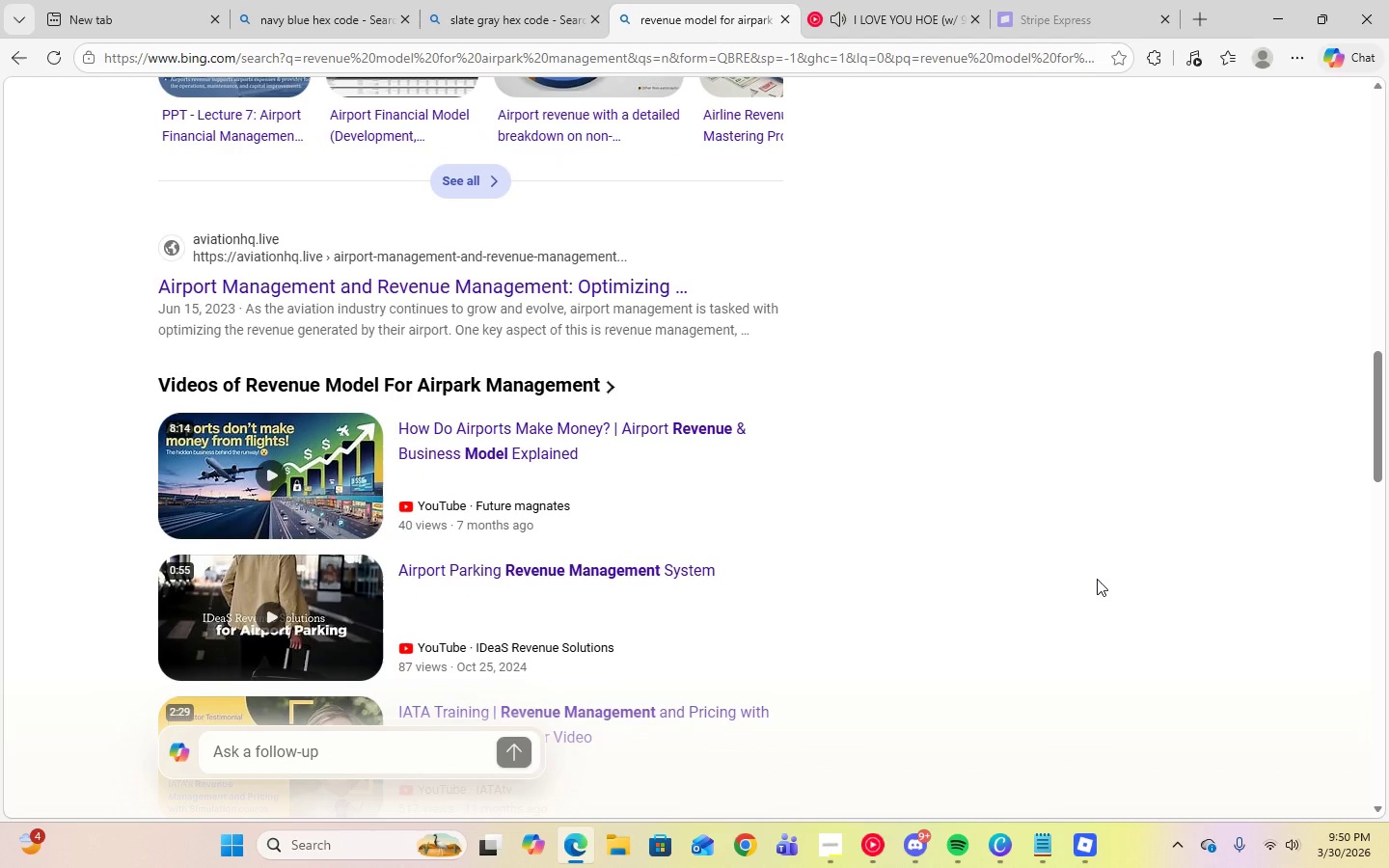 
scroll: coordinate [1097, 579], scroll_direction: up, amount: 16.0
 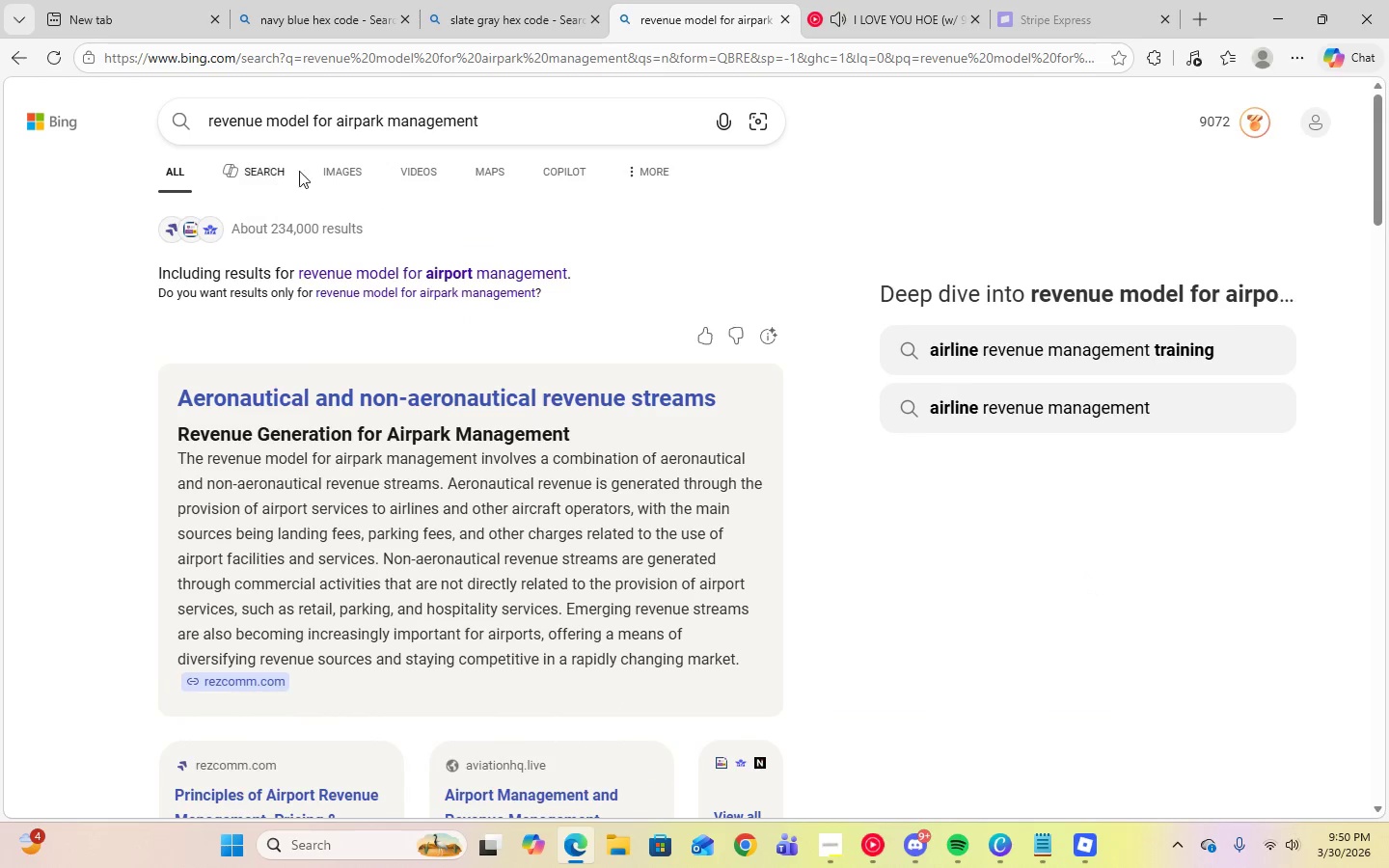 
left_click([342, 163])
 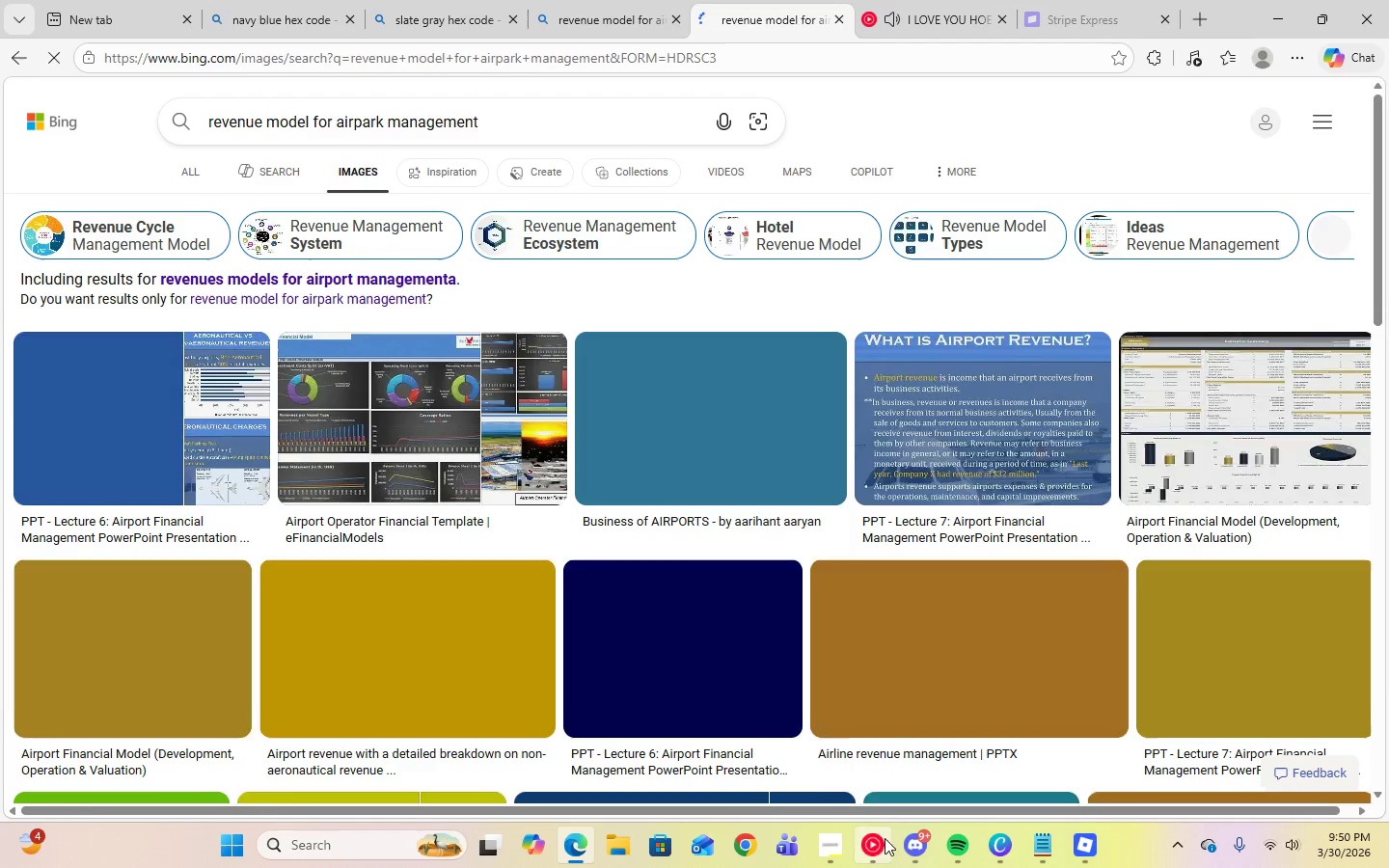 
left_click([882, 839])
 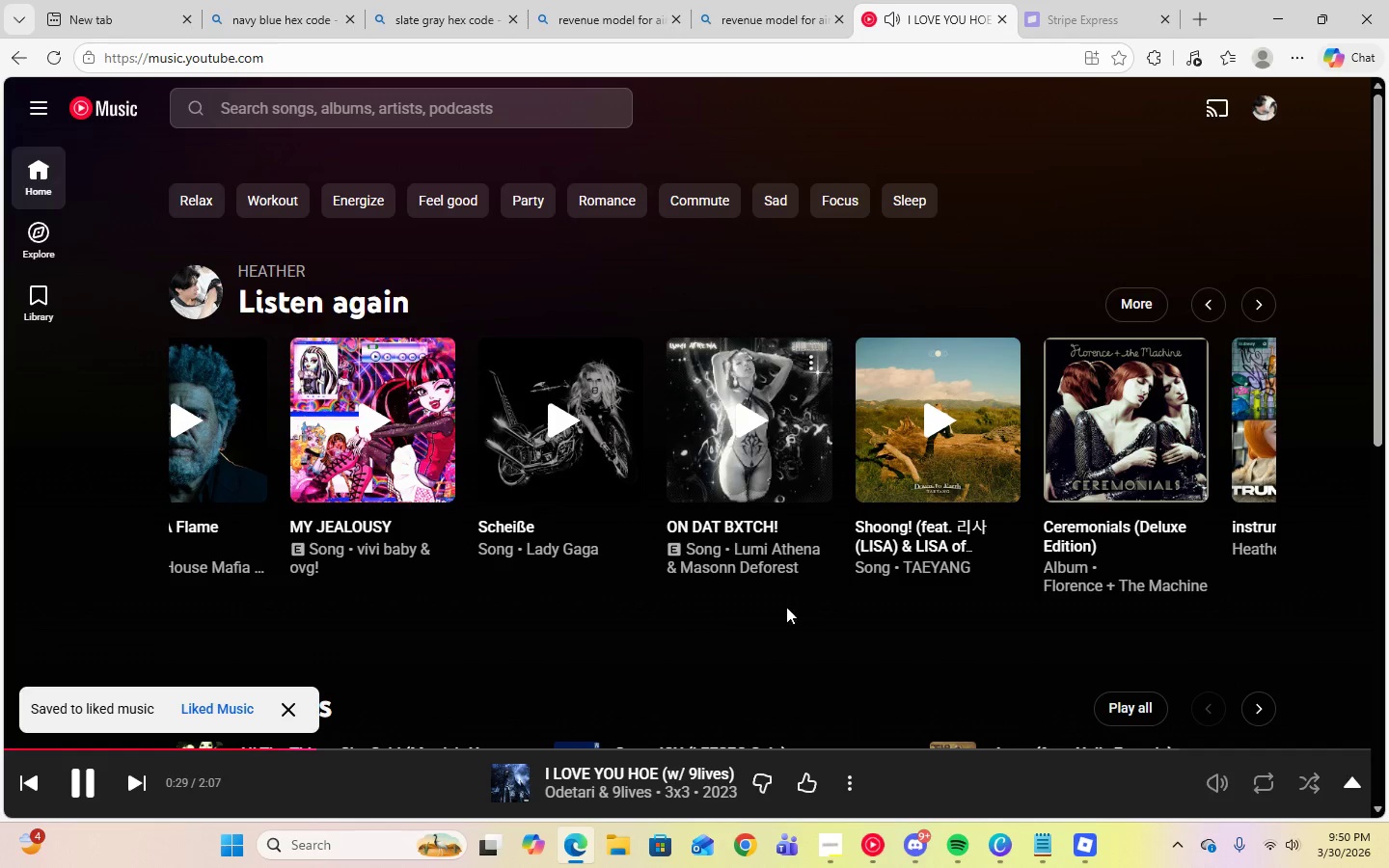 
left_click_drag(start_coordinate=[949, 600], to_coordinate=[283, 616])
 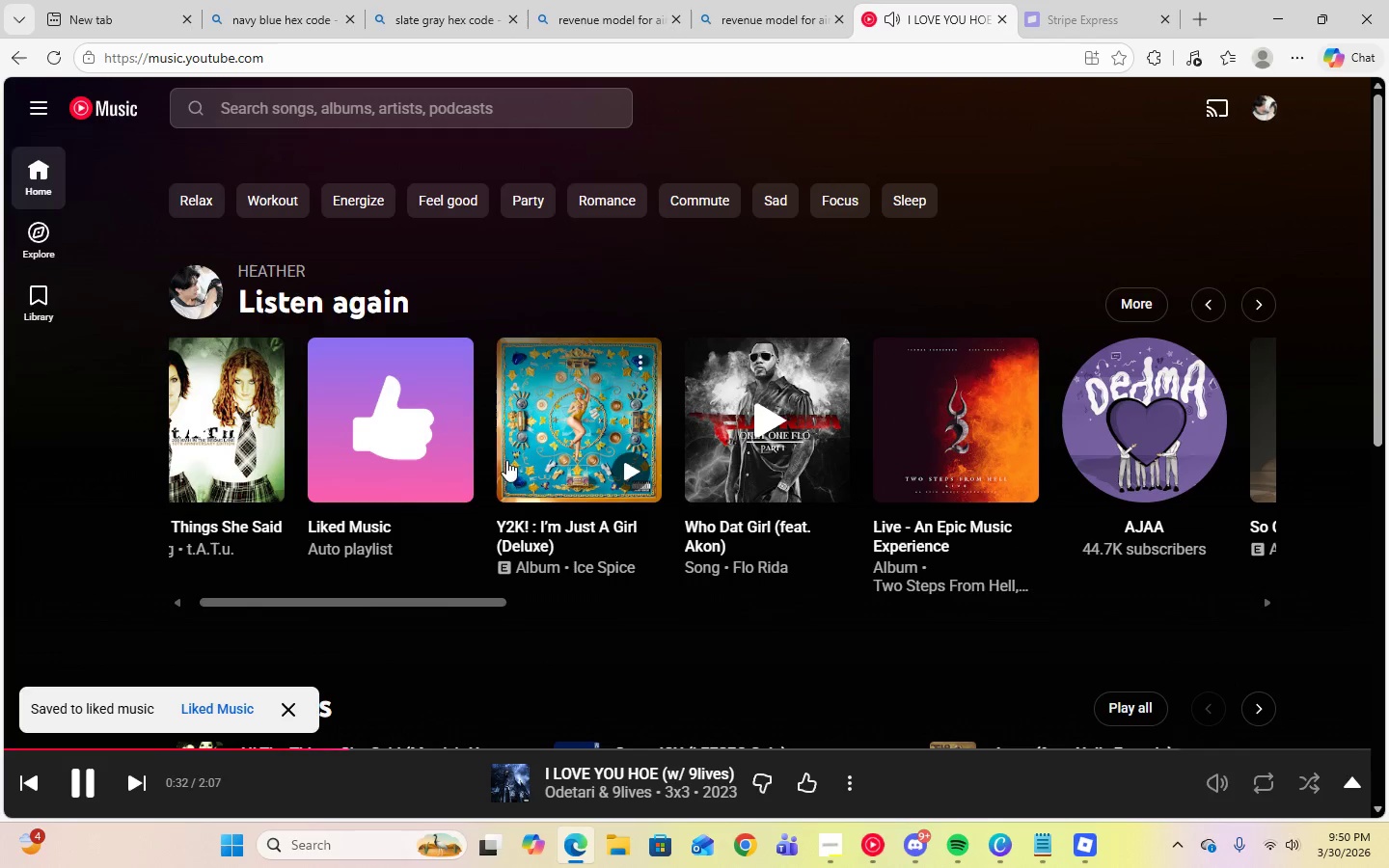 
left_click([527, 460])
 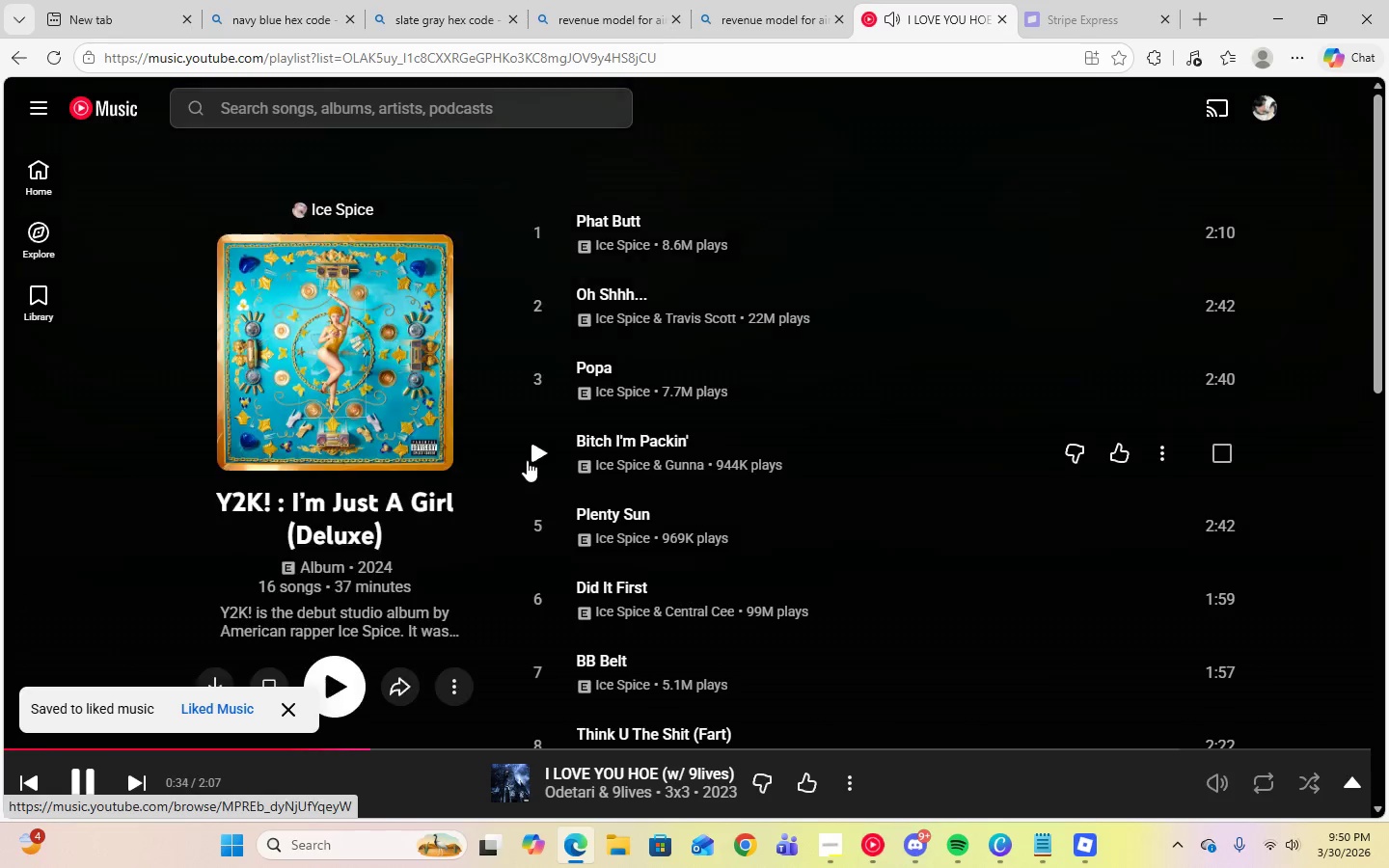 
scroll: coordinate [662, 536], scroll_direction: down, amount: 4.0
 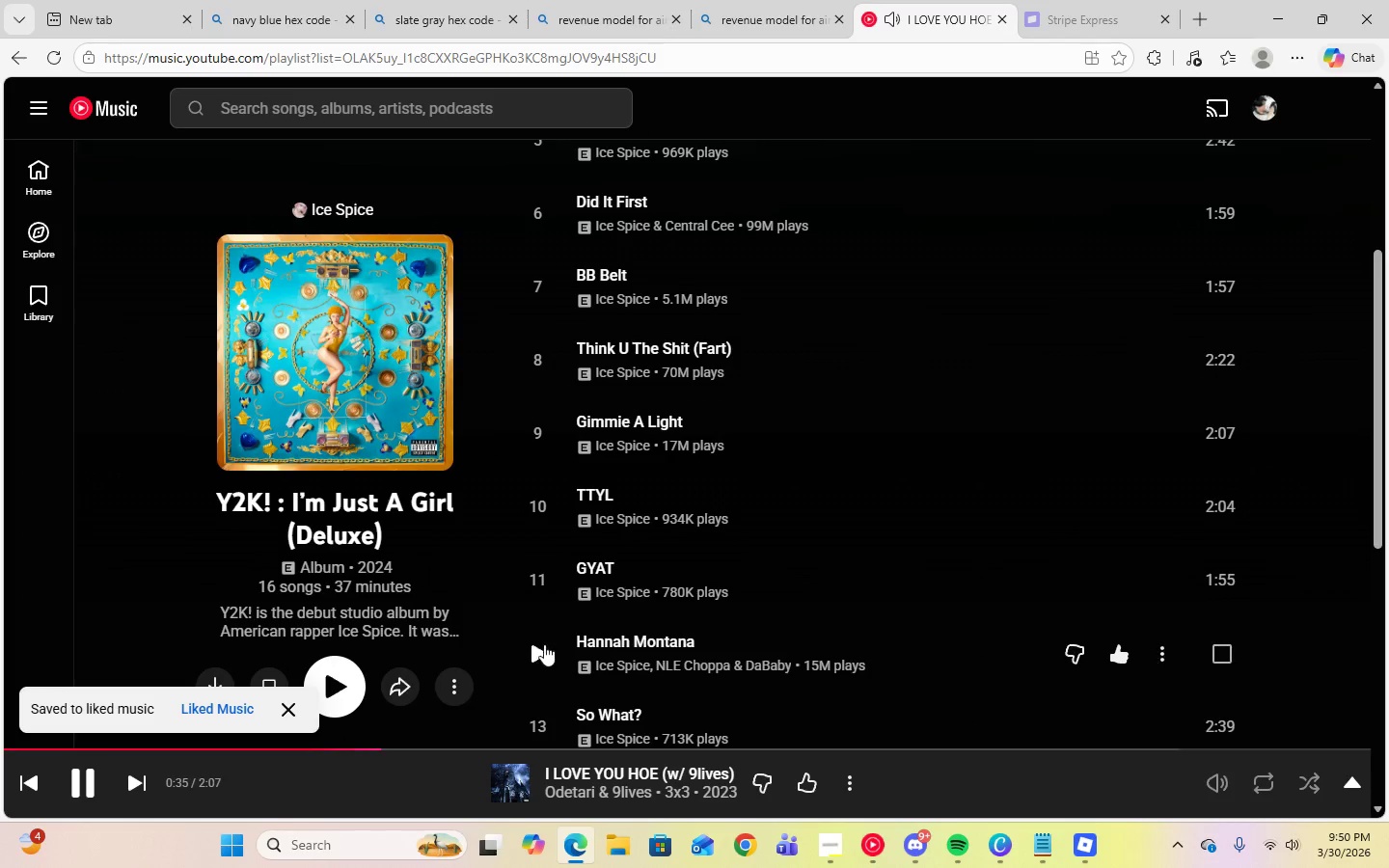 
left_click([544, 649])
 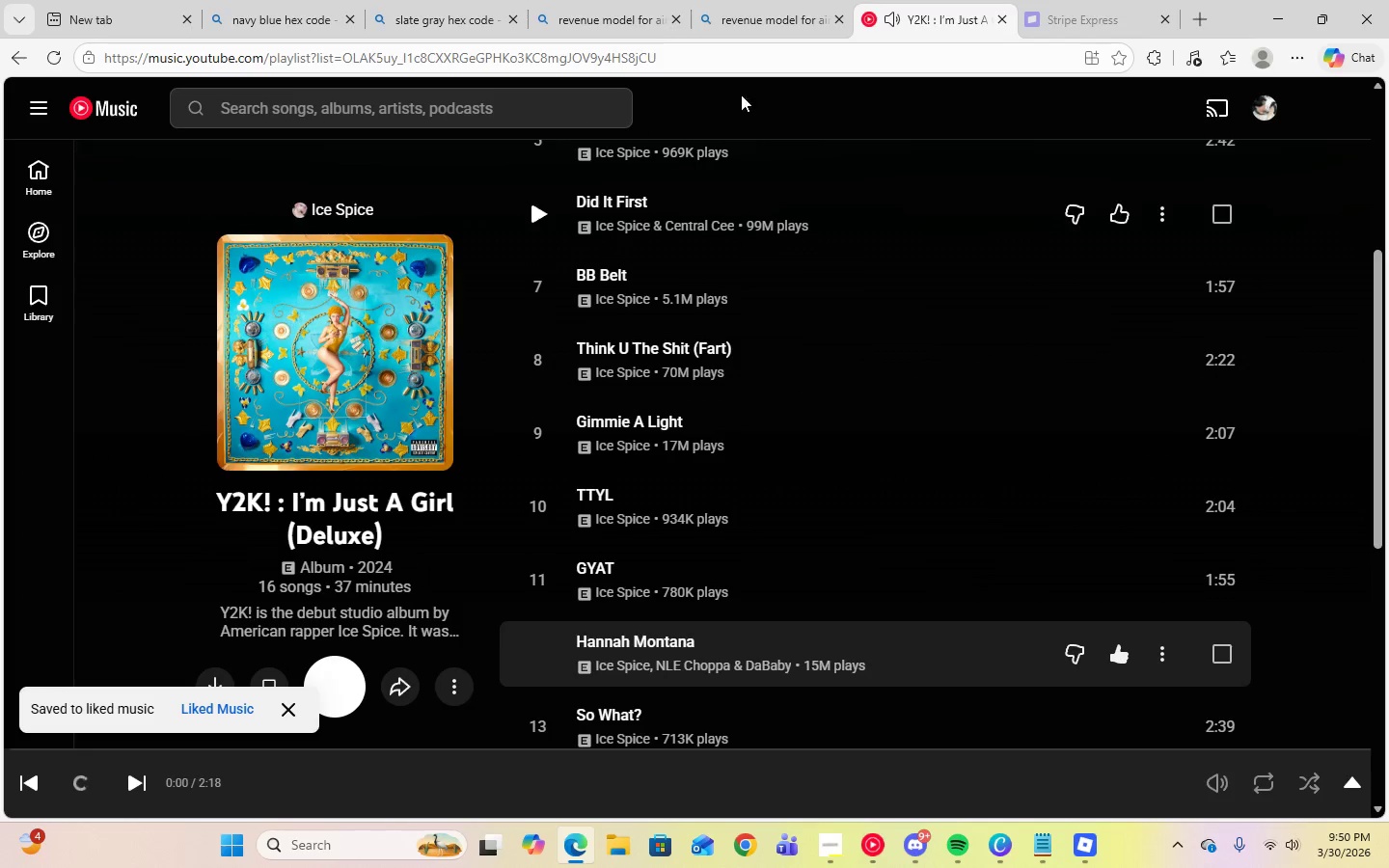 
left_click([788, 0])
 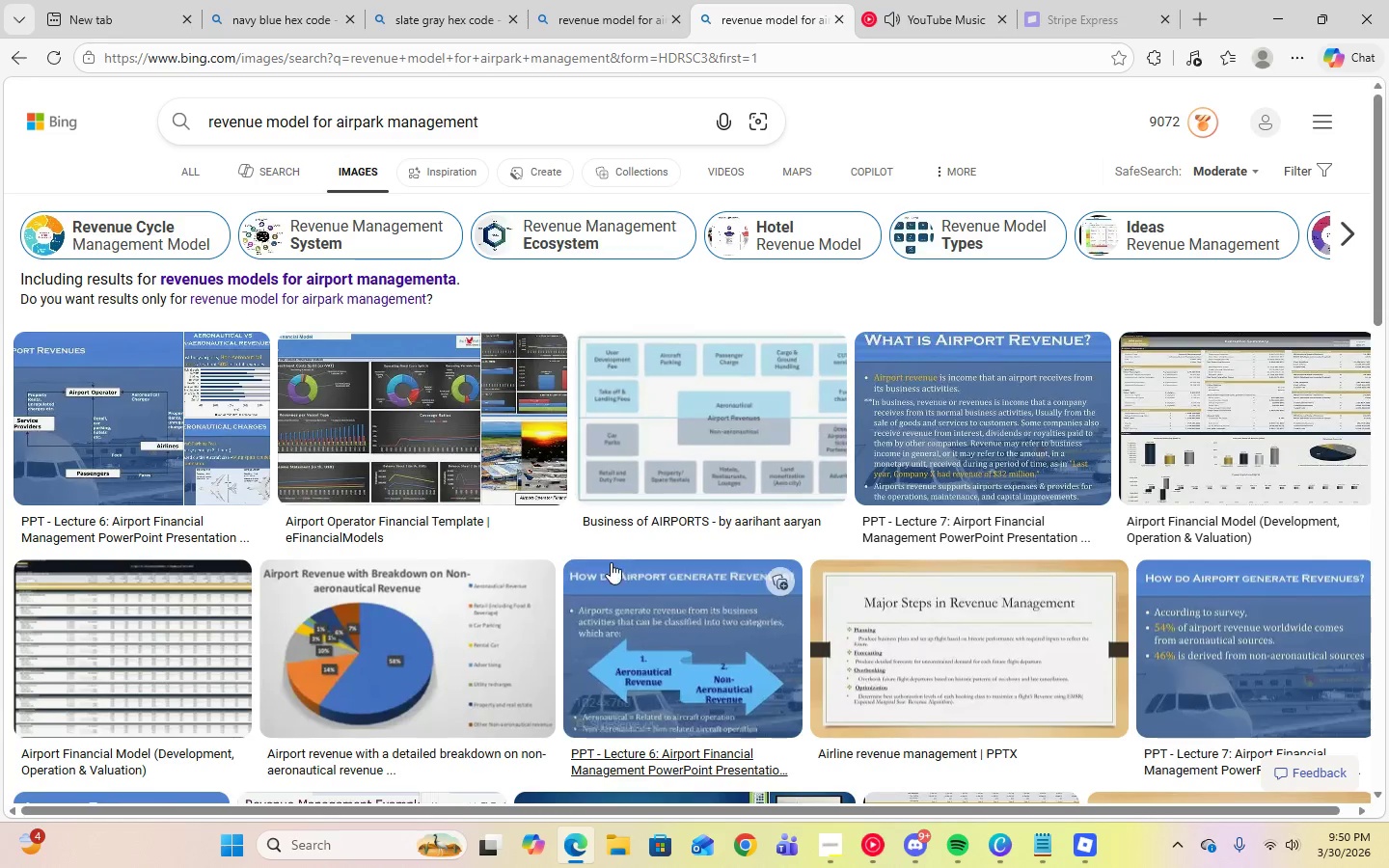 
scroll: coordinate [611, 562], scroll_direction: down, amount: 5.0
 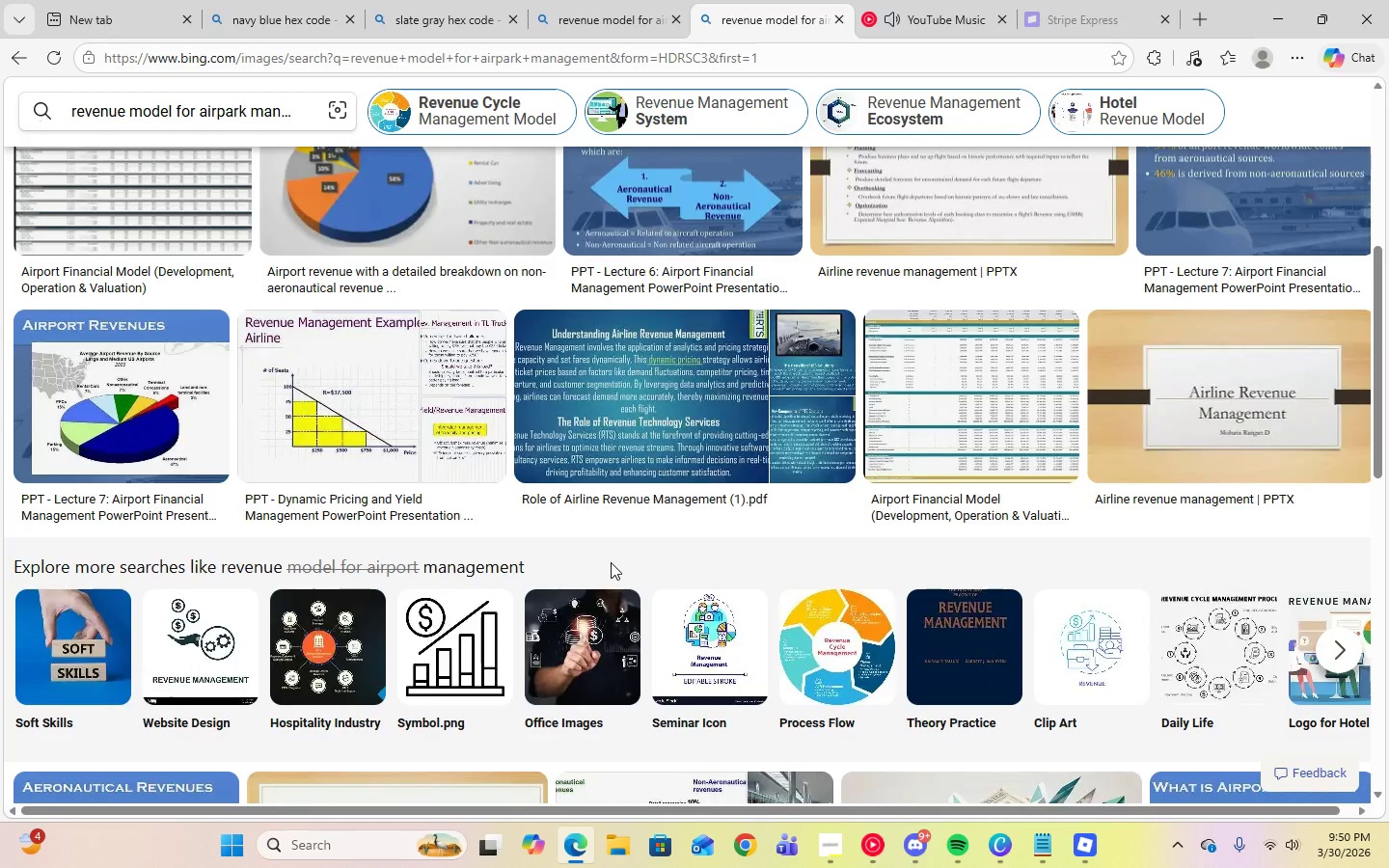 
scroll: coordinate [611, 562], scroll_direction: up, amount: 9.0
 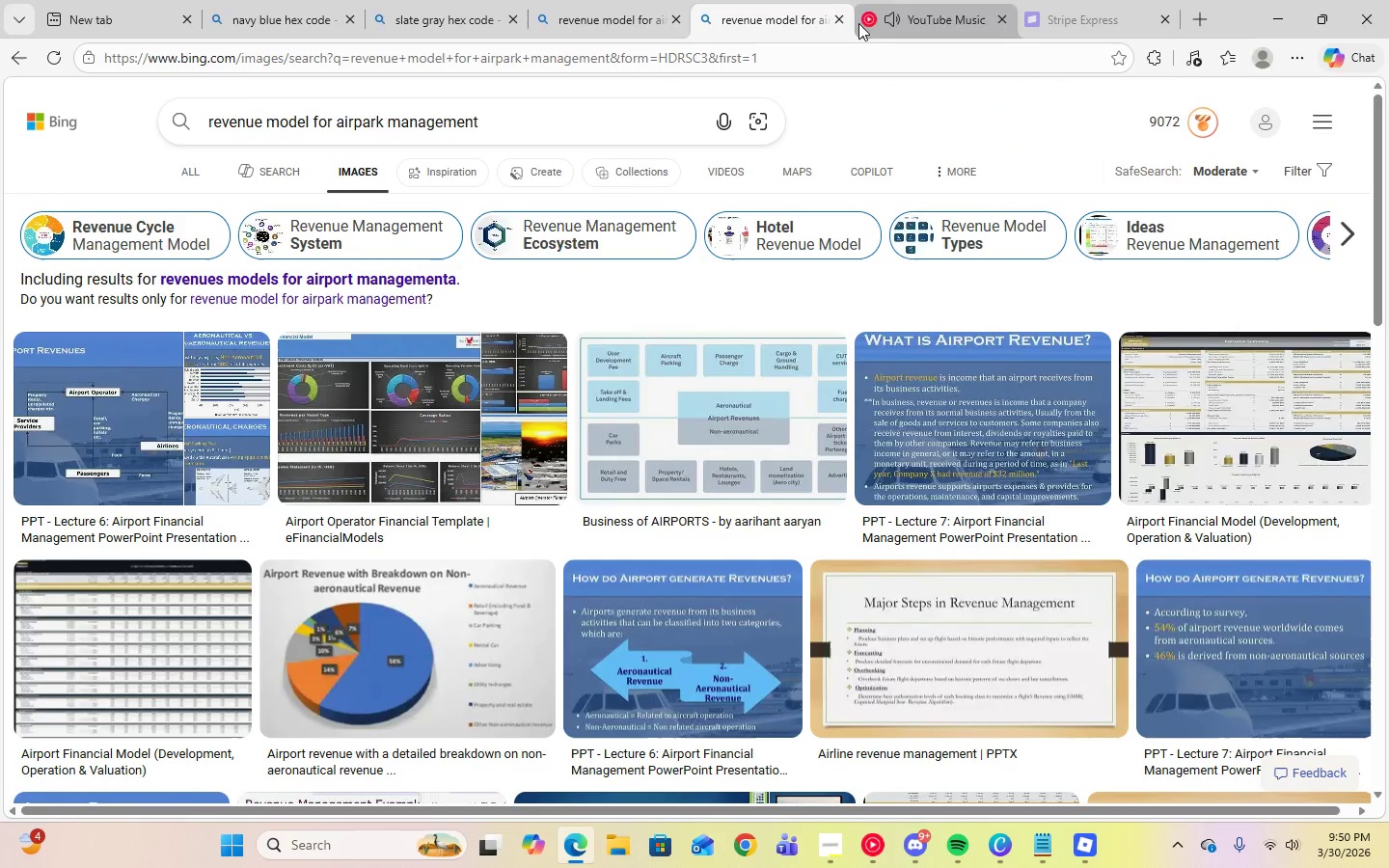 
left_click([841, 18])
 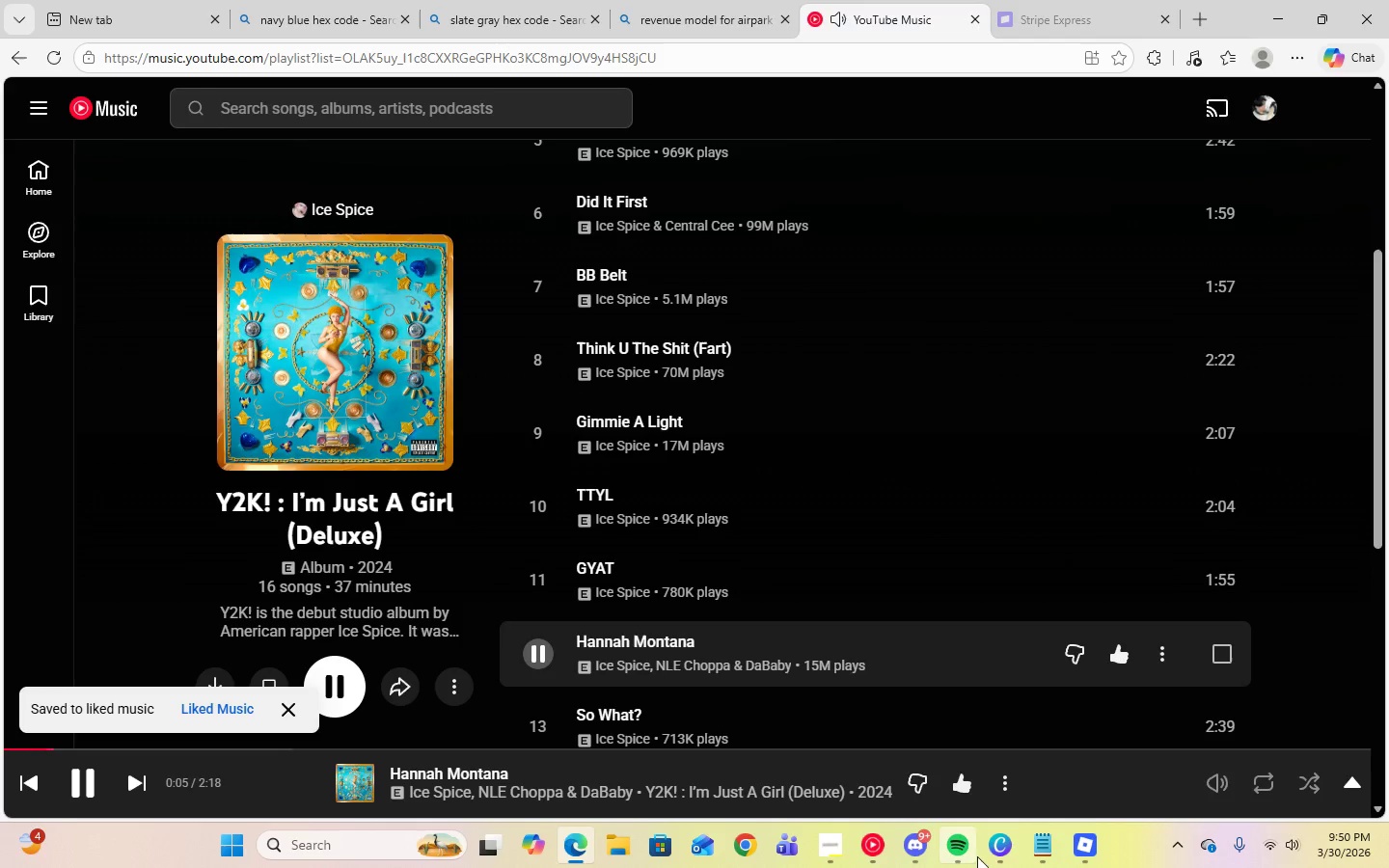 
left_click([994, 853])
 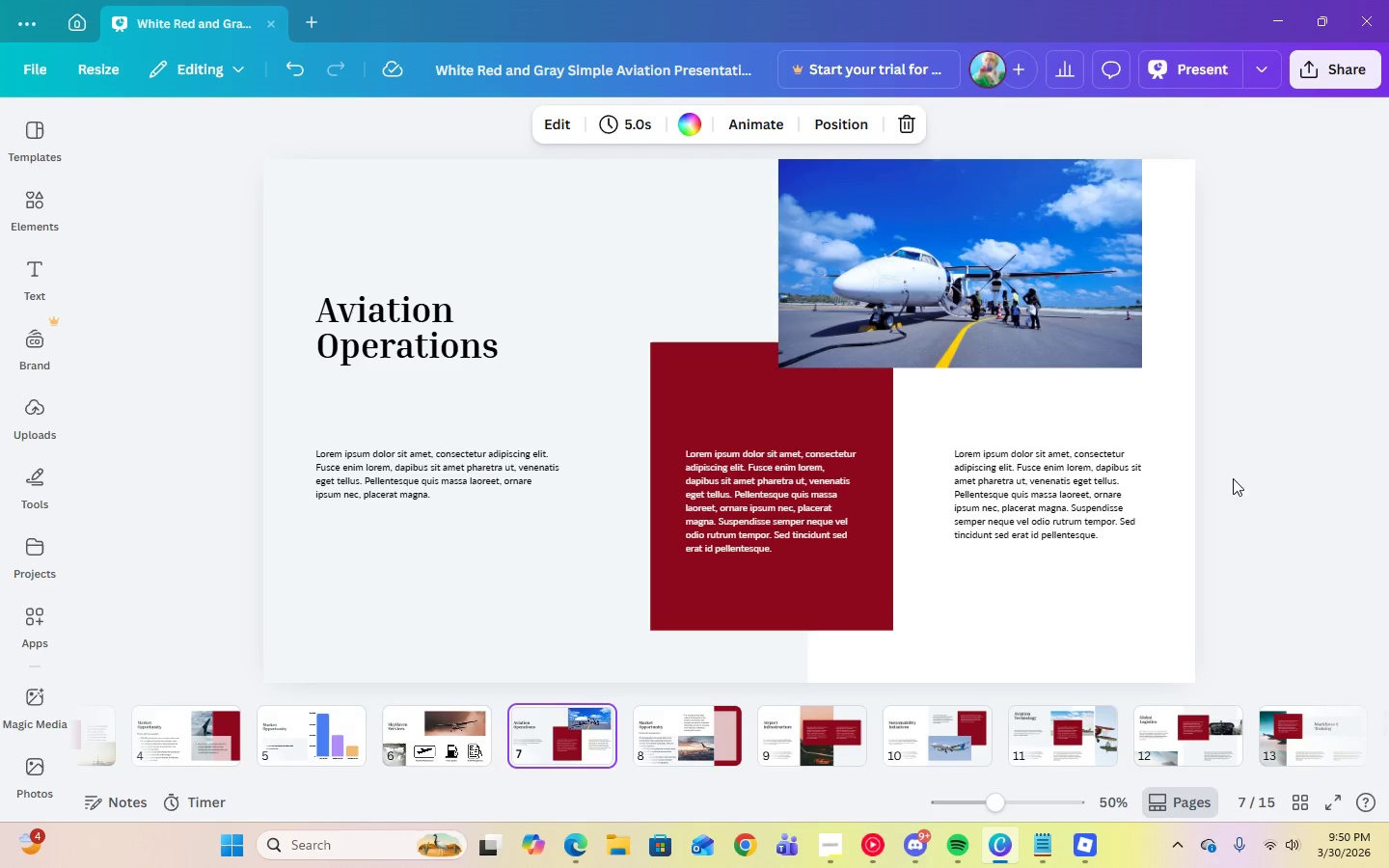 
left_click([1266, 476])
 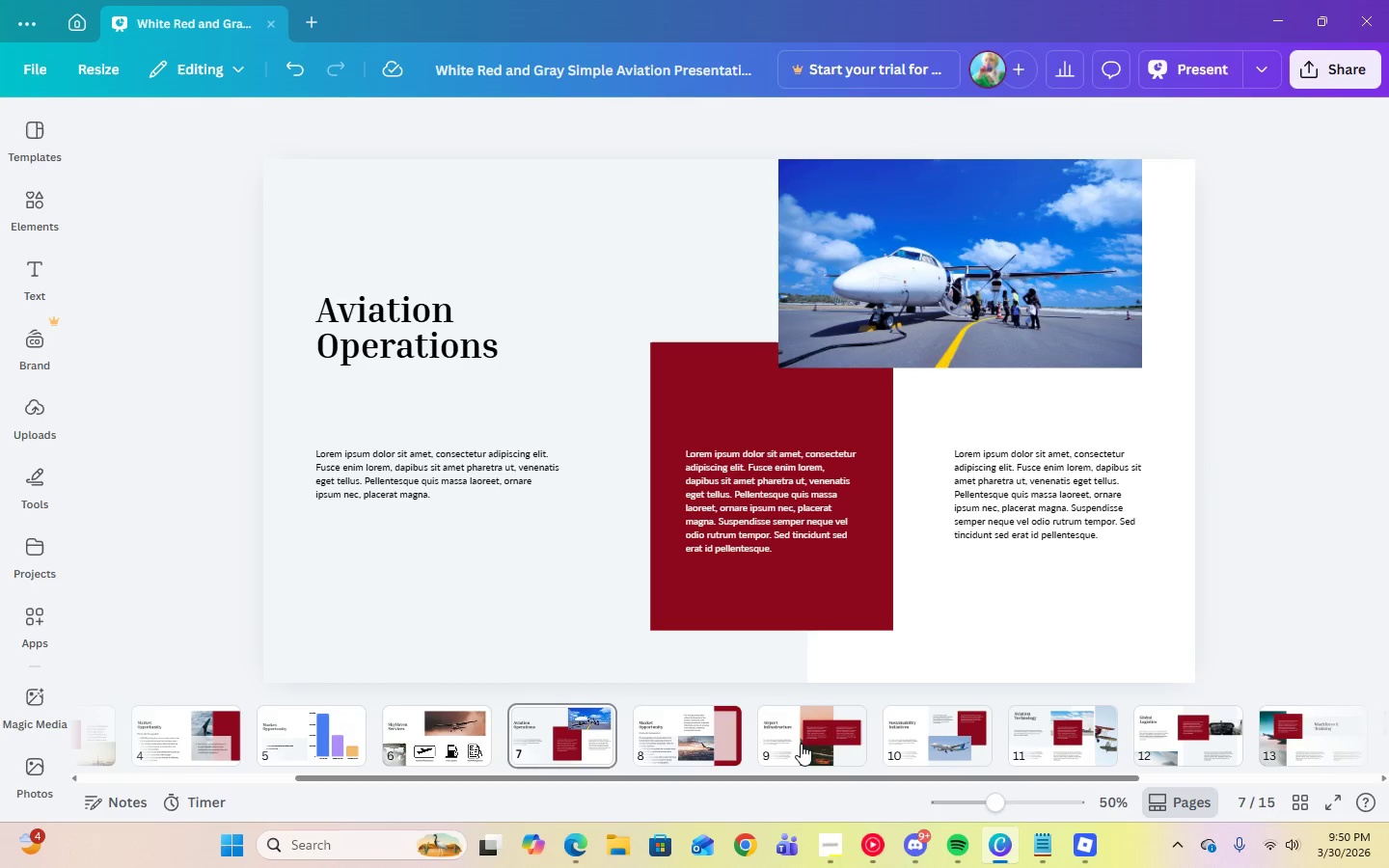 
left_click([717, 741])
 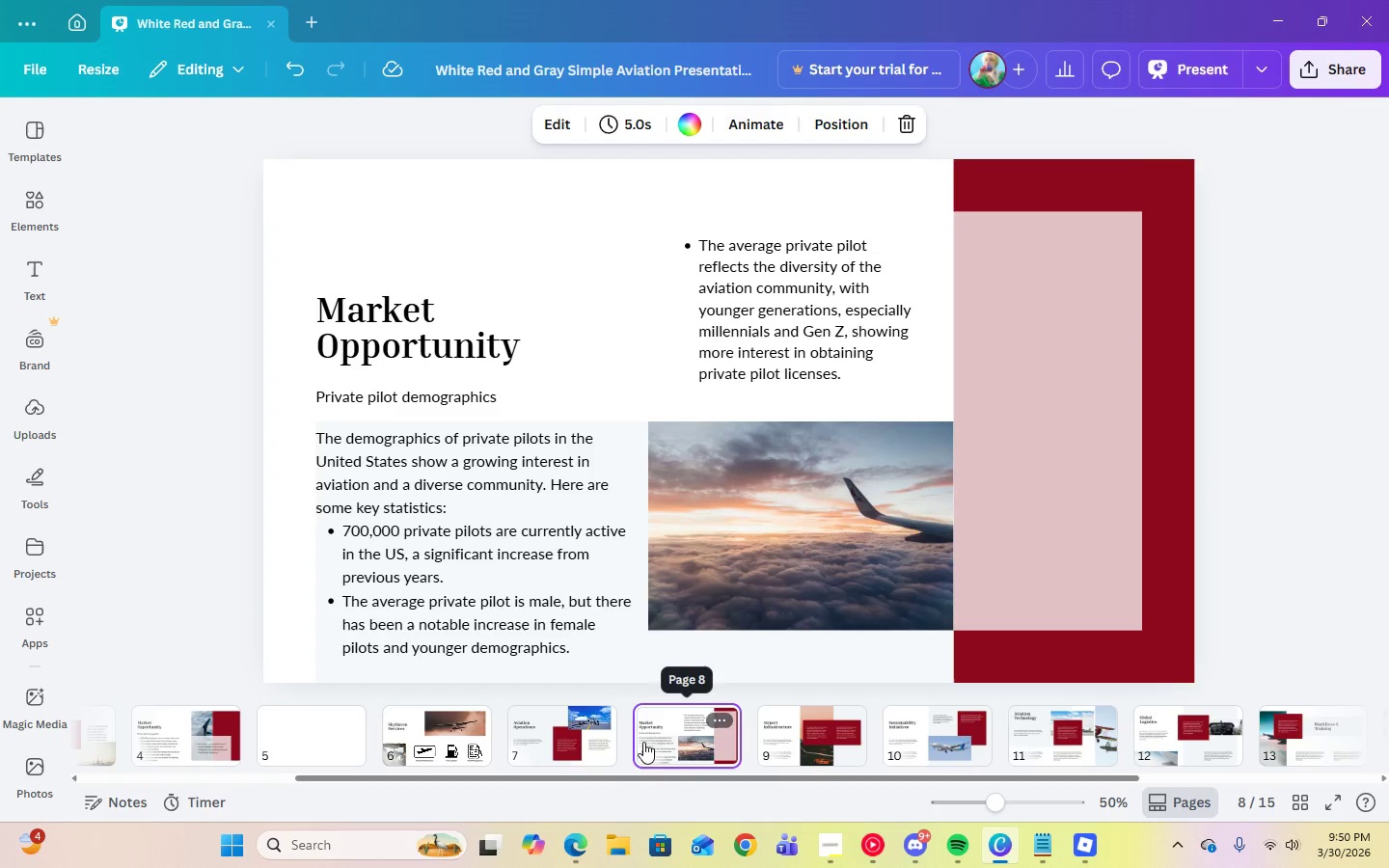 
left_click_drag(start_coordinate=[643, 742], to_coordinate=[1249, 710])
 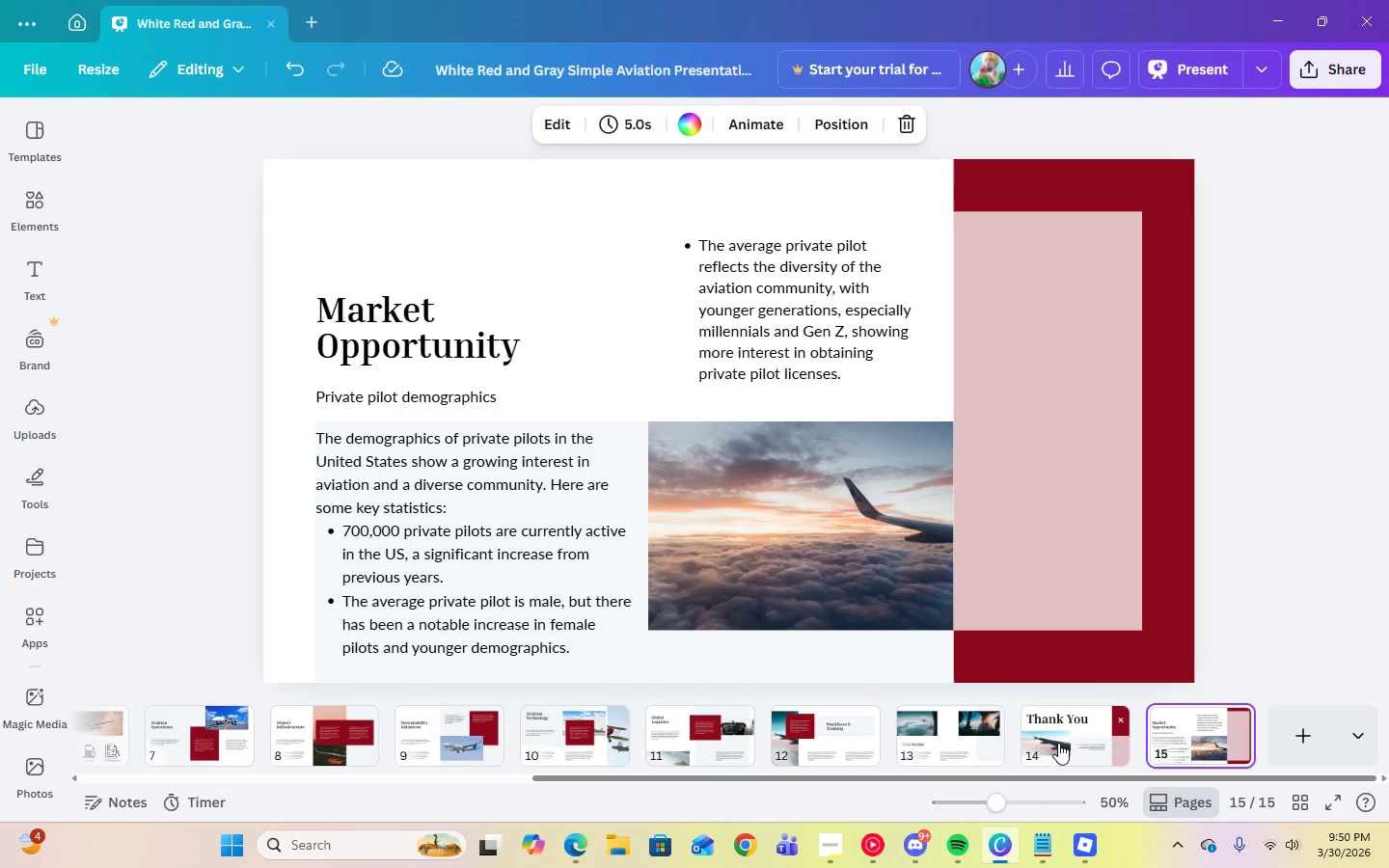 
left_click([1057, 743])
 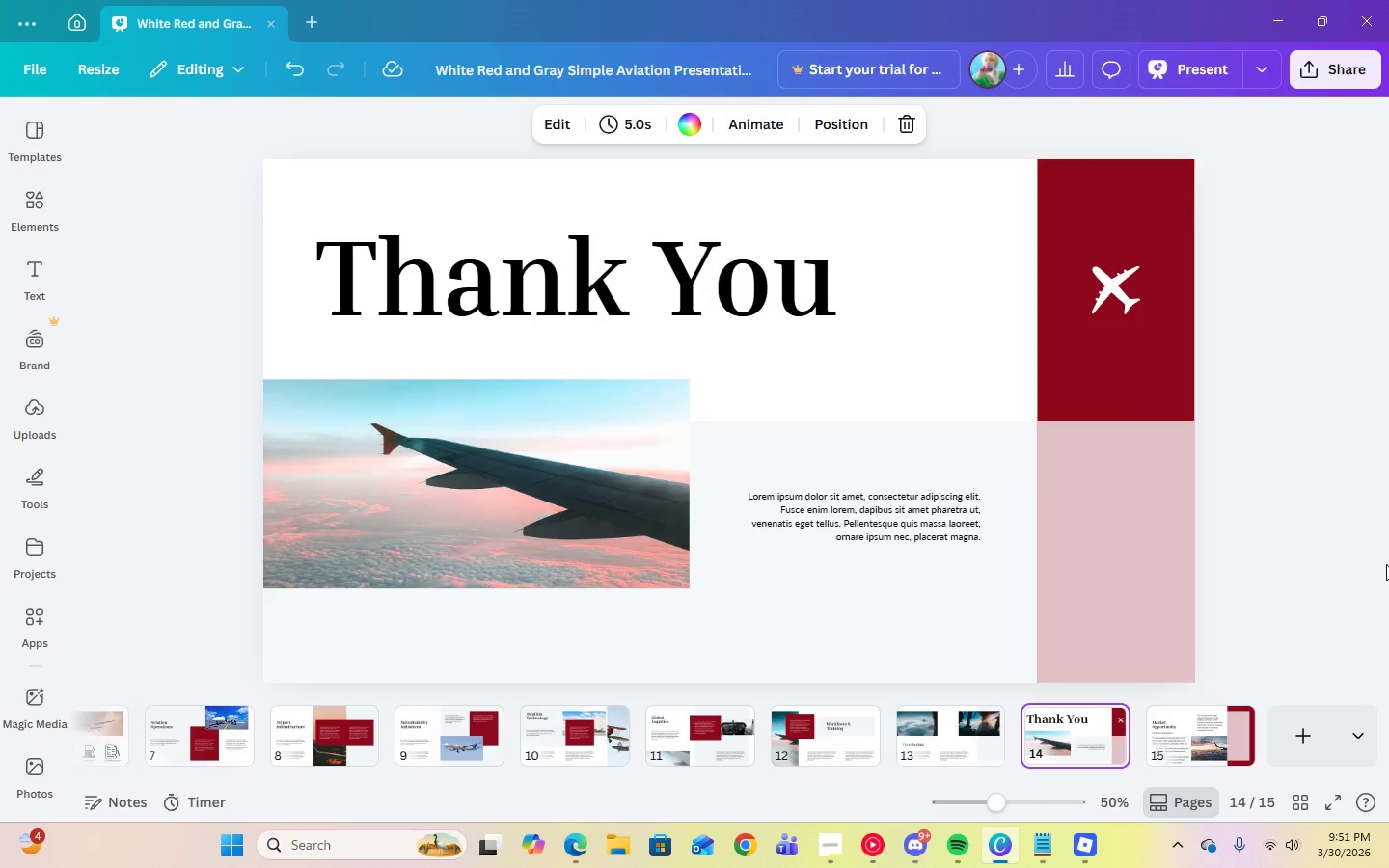 
wait(7.47)
 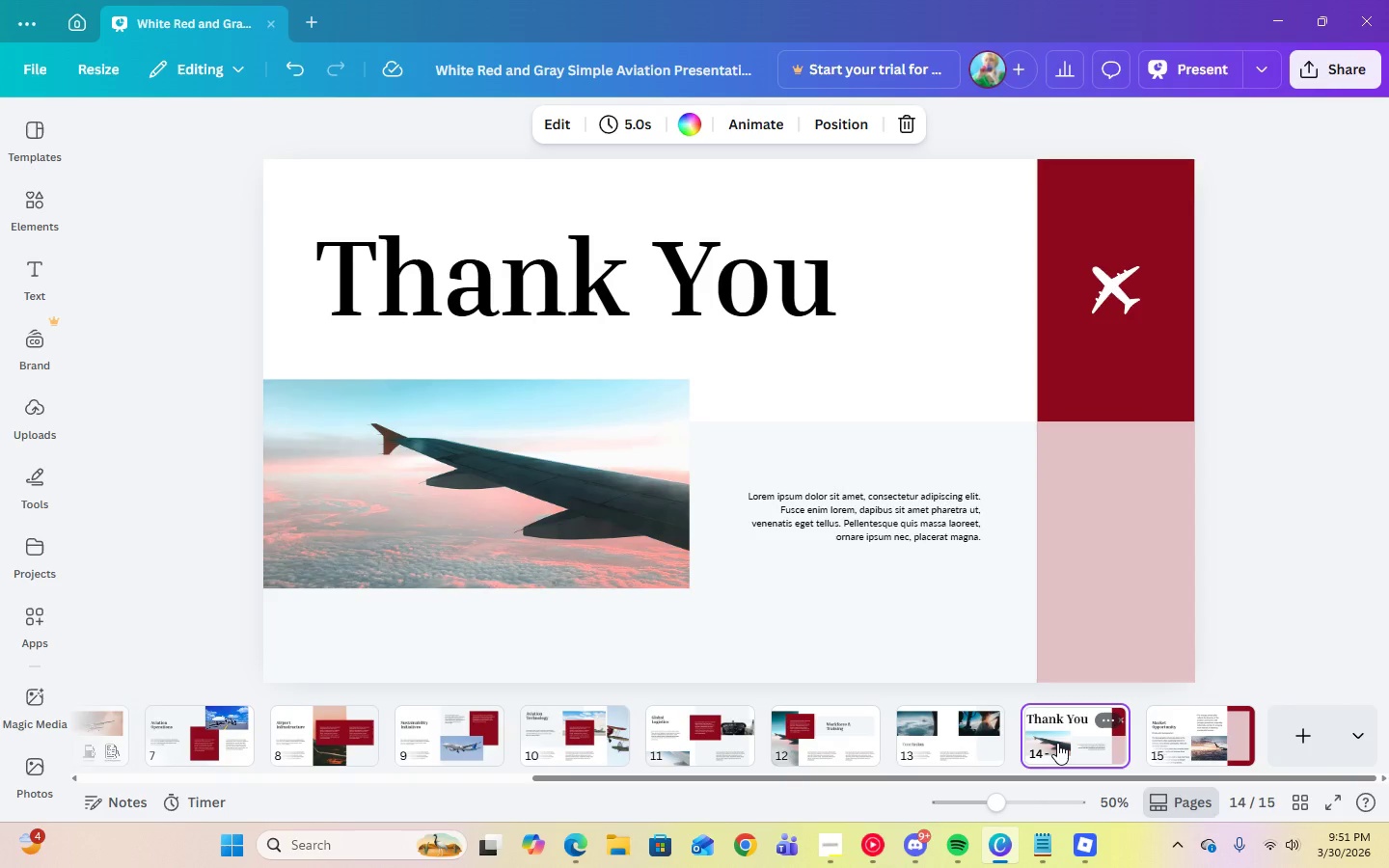 
left_click([812, 722])
 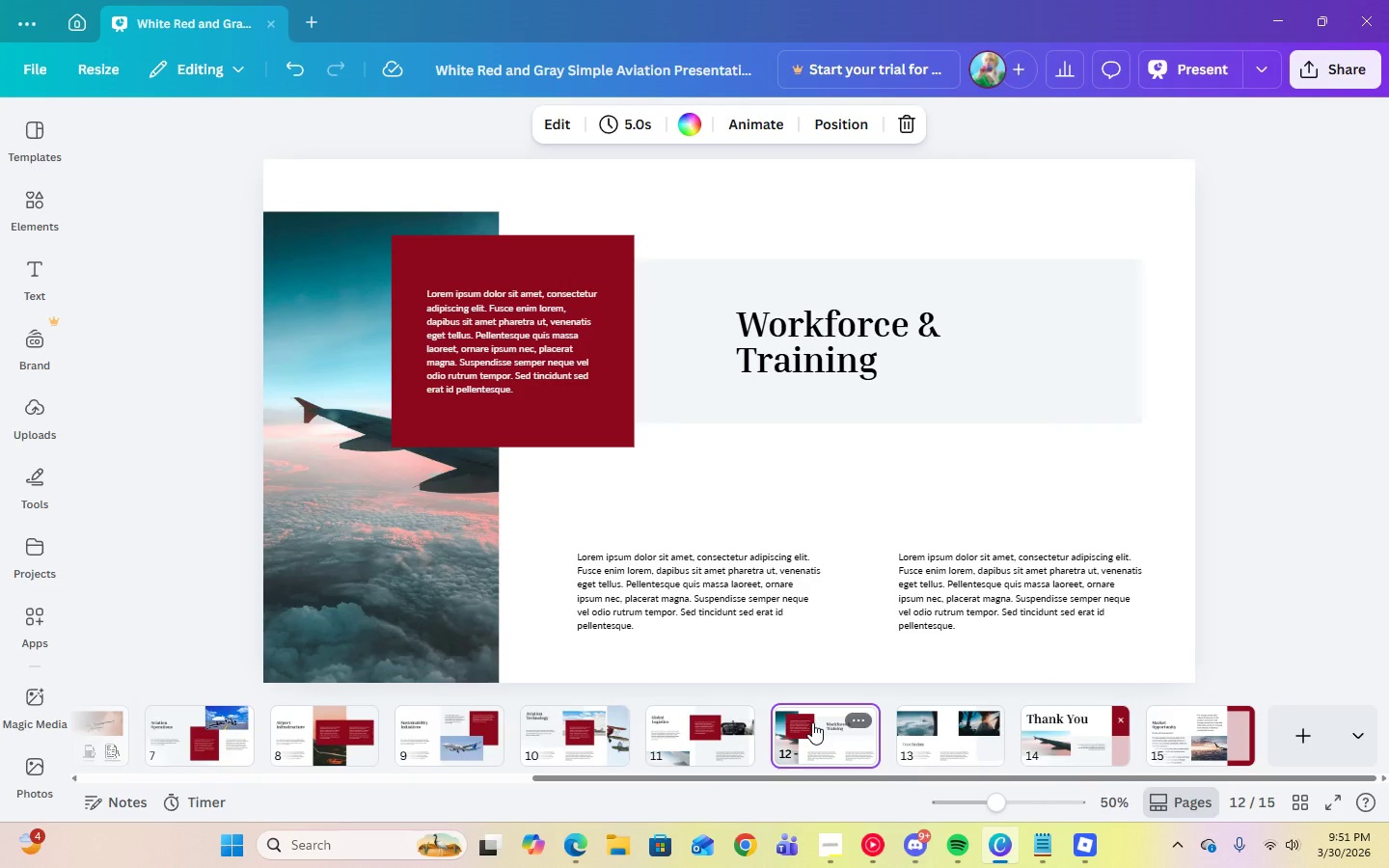 
left_click([659, 727])
 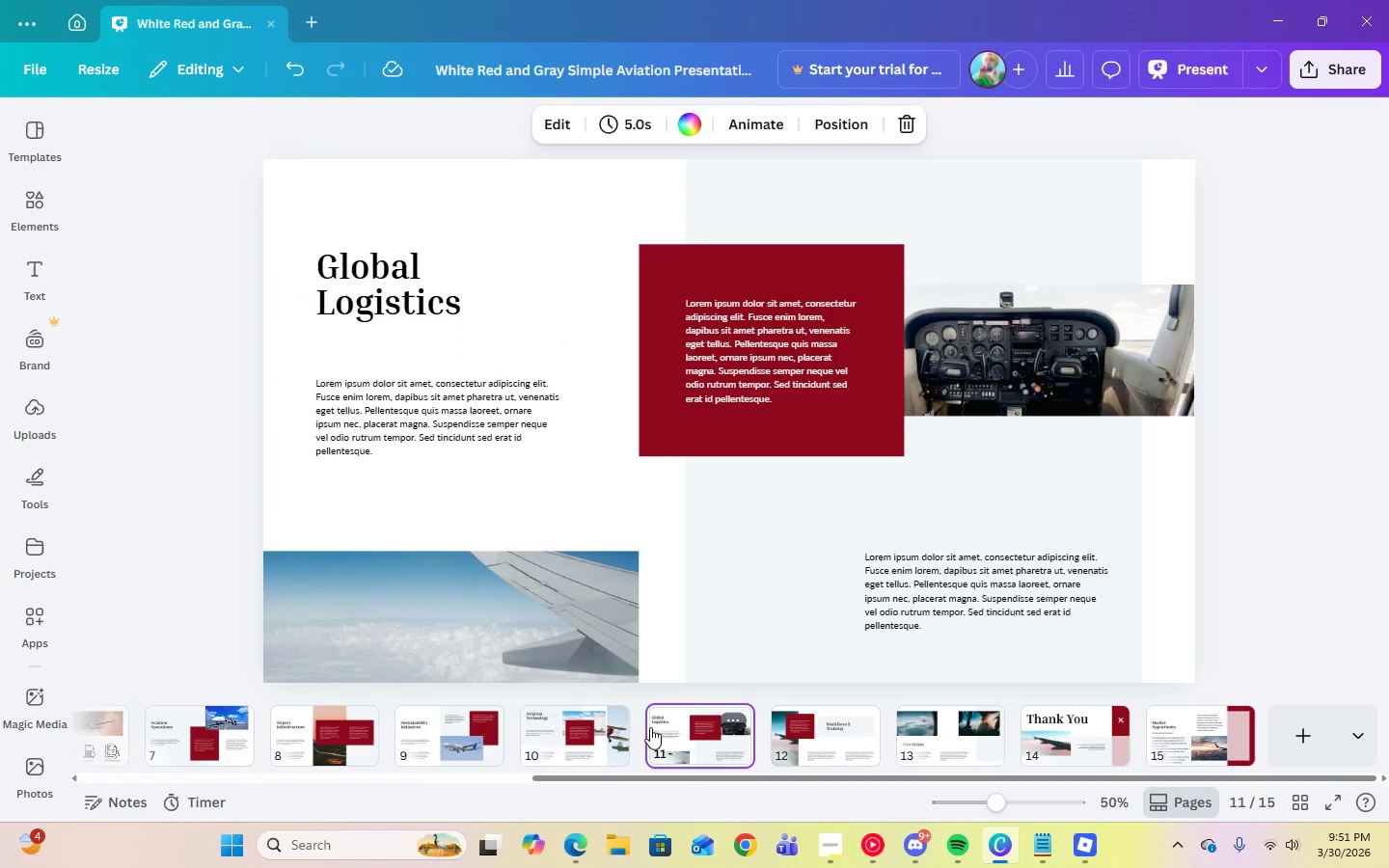 
left_click([573, 727])
 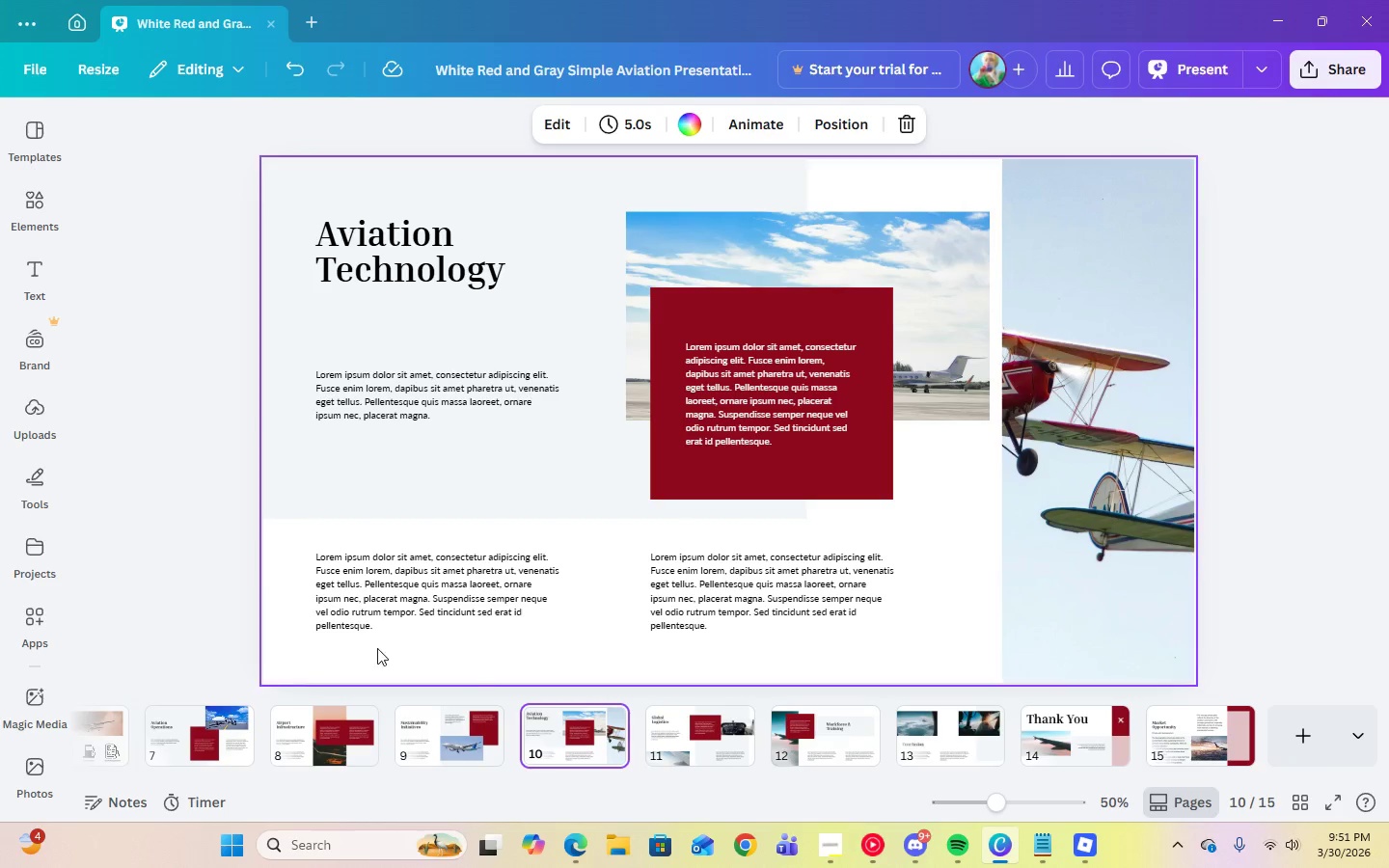 
left_click([475, 724])
 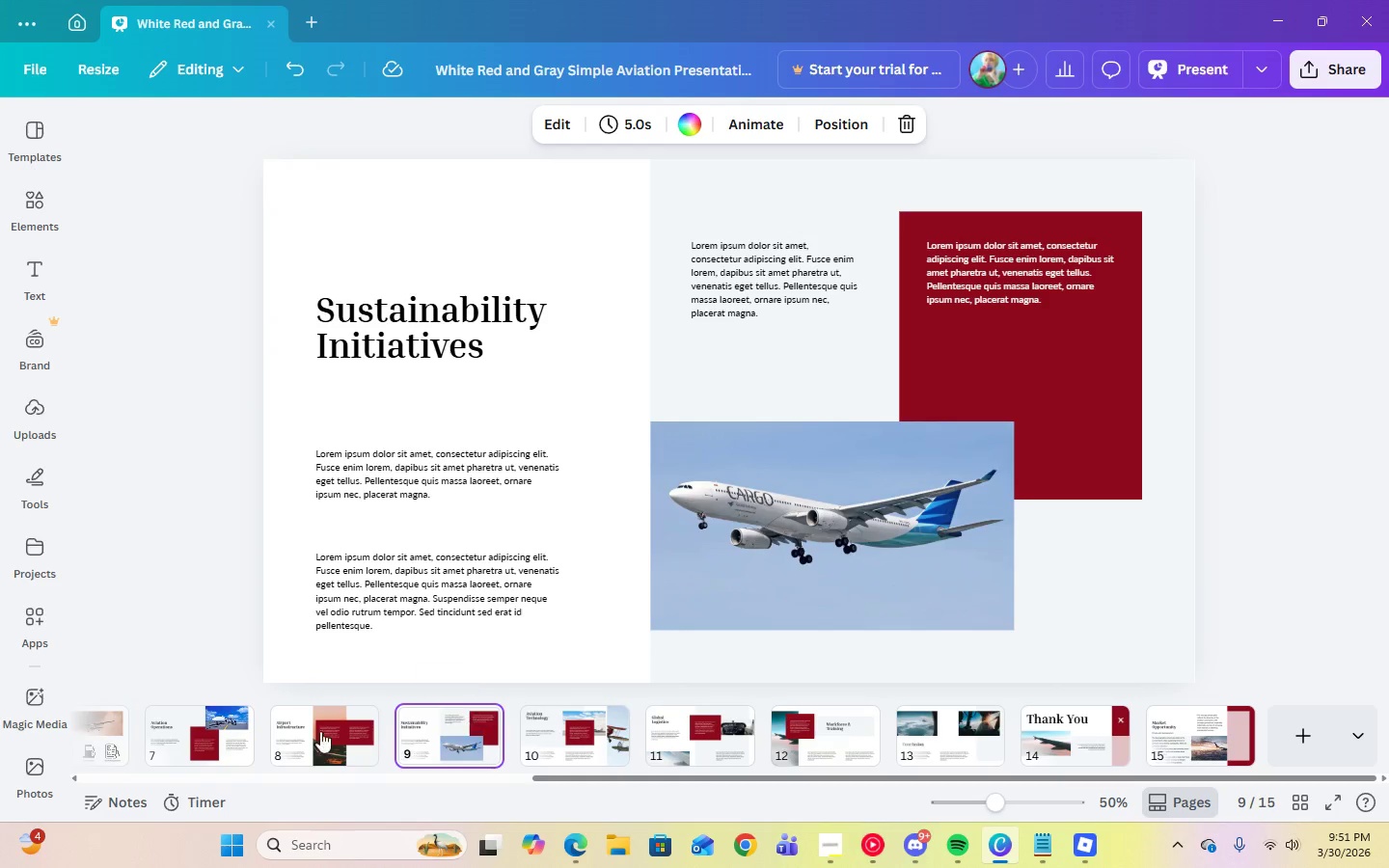 
left_click([315, 733])
 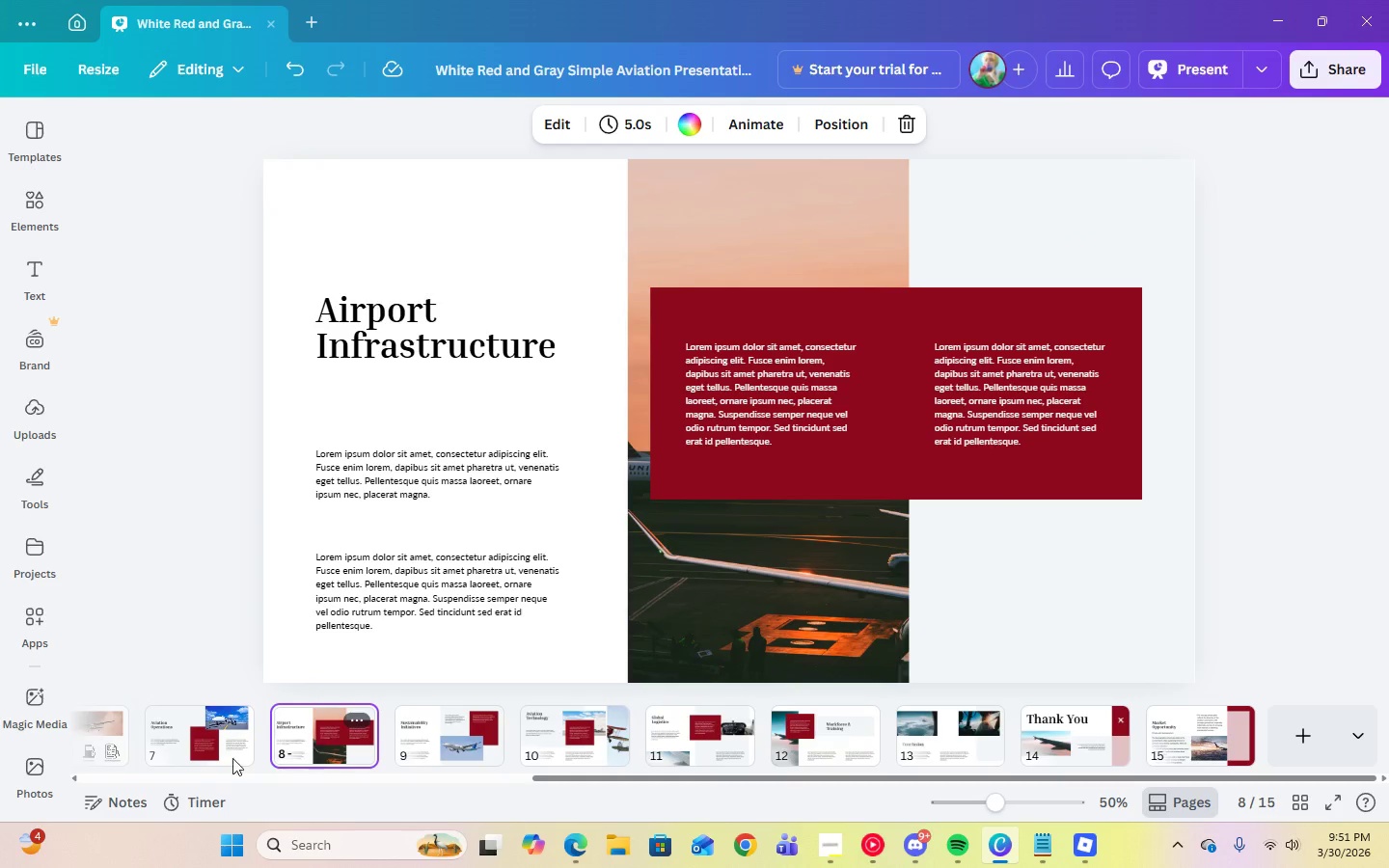 
left_click([175, 761])
 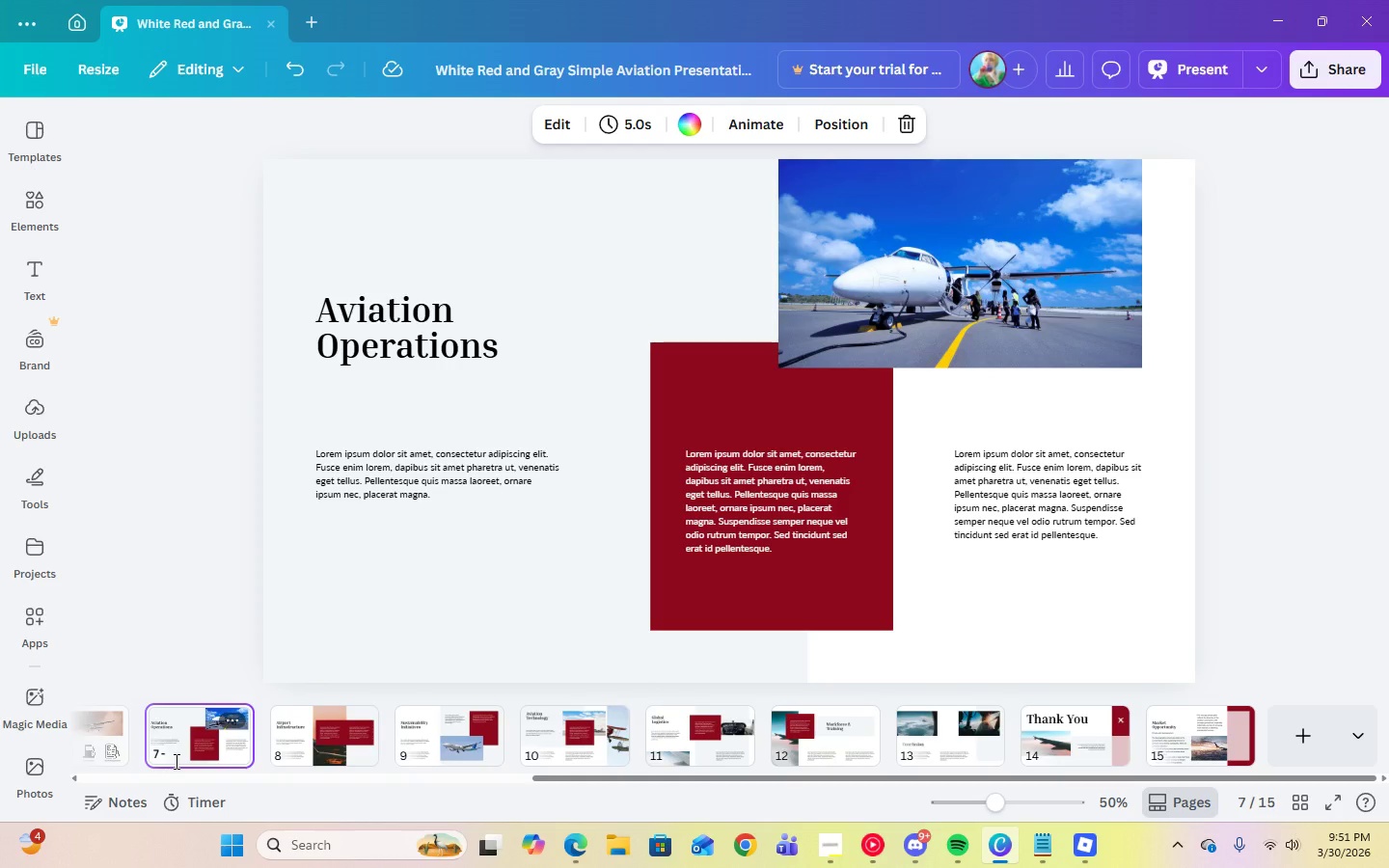 
wait(8.64)
 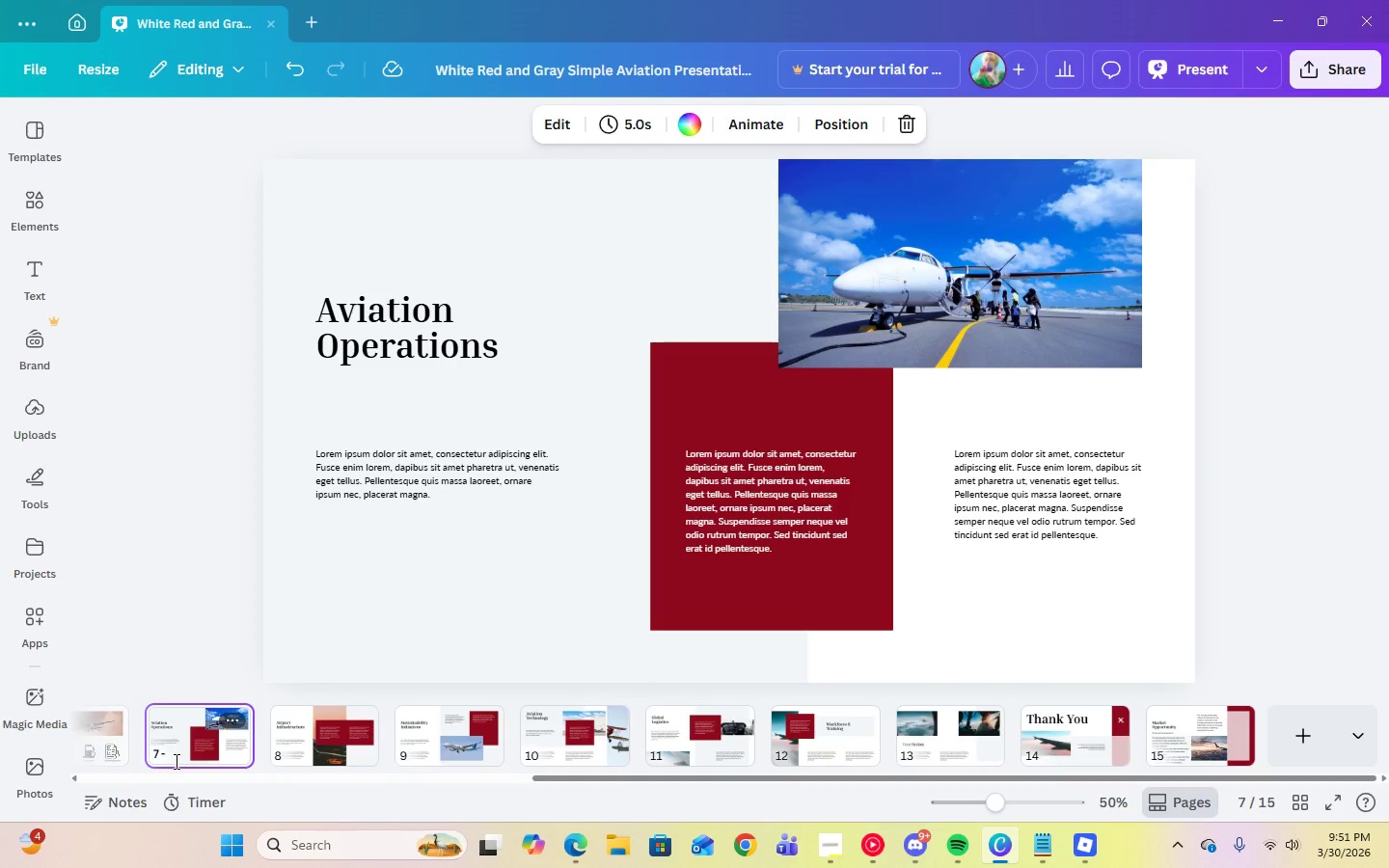 
left_click([943, 750])
 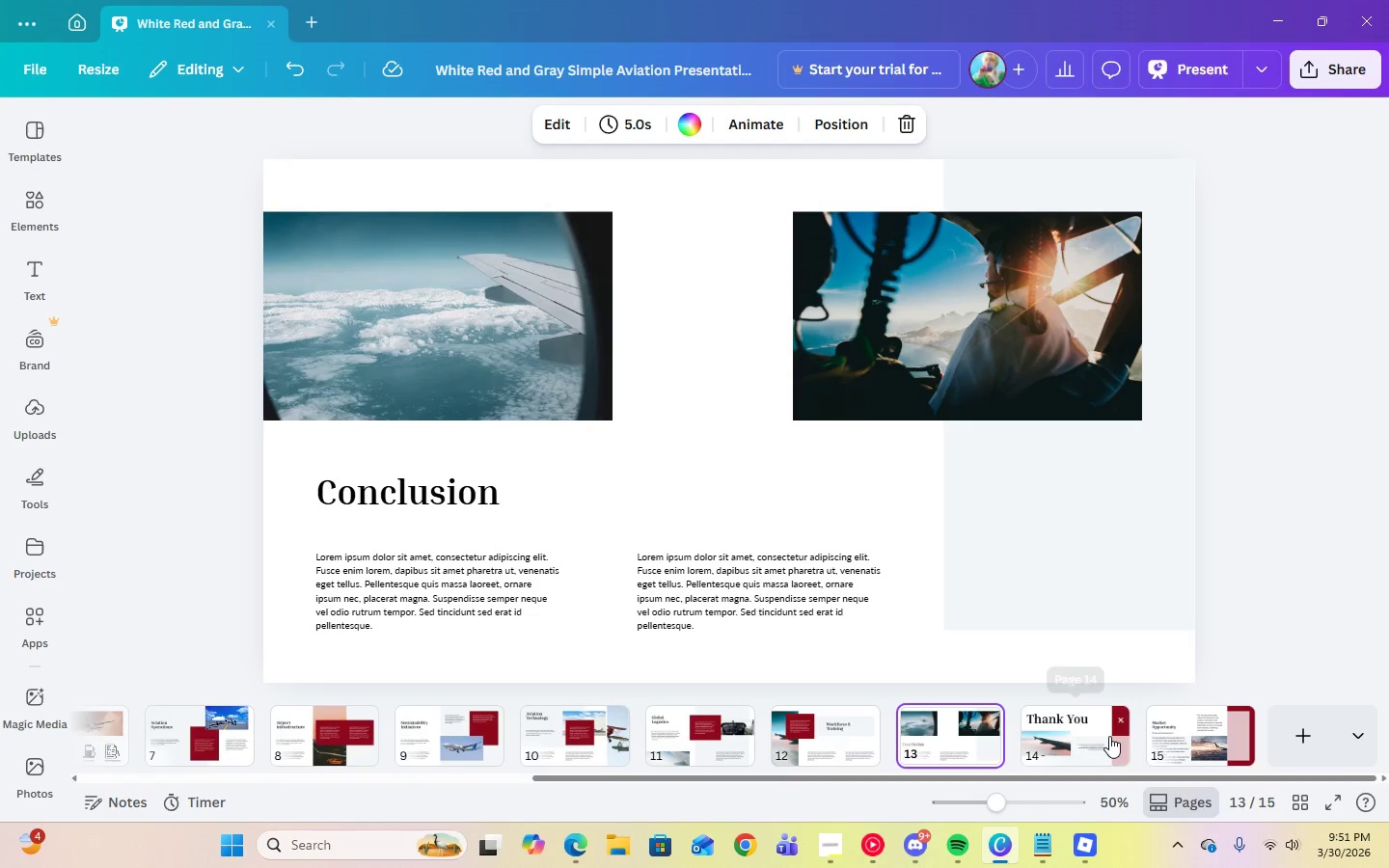 
left_click([309, 736])
 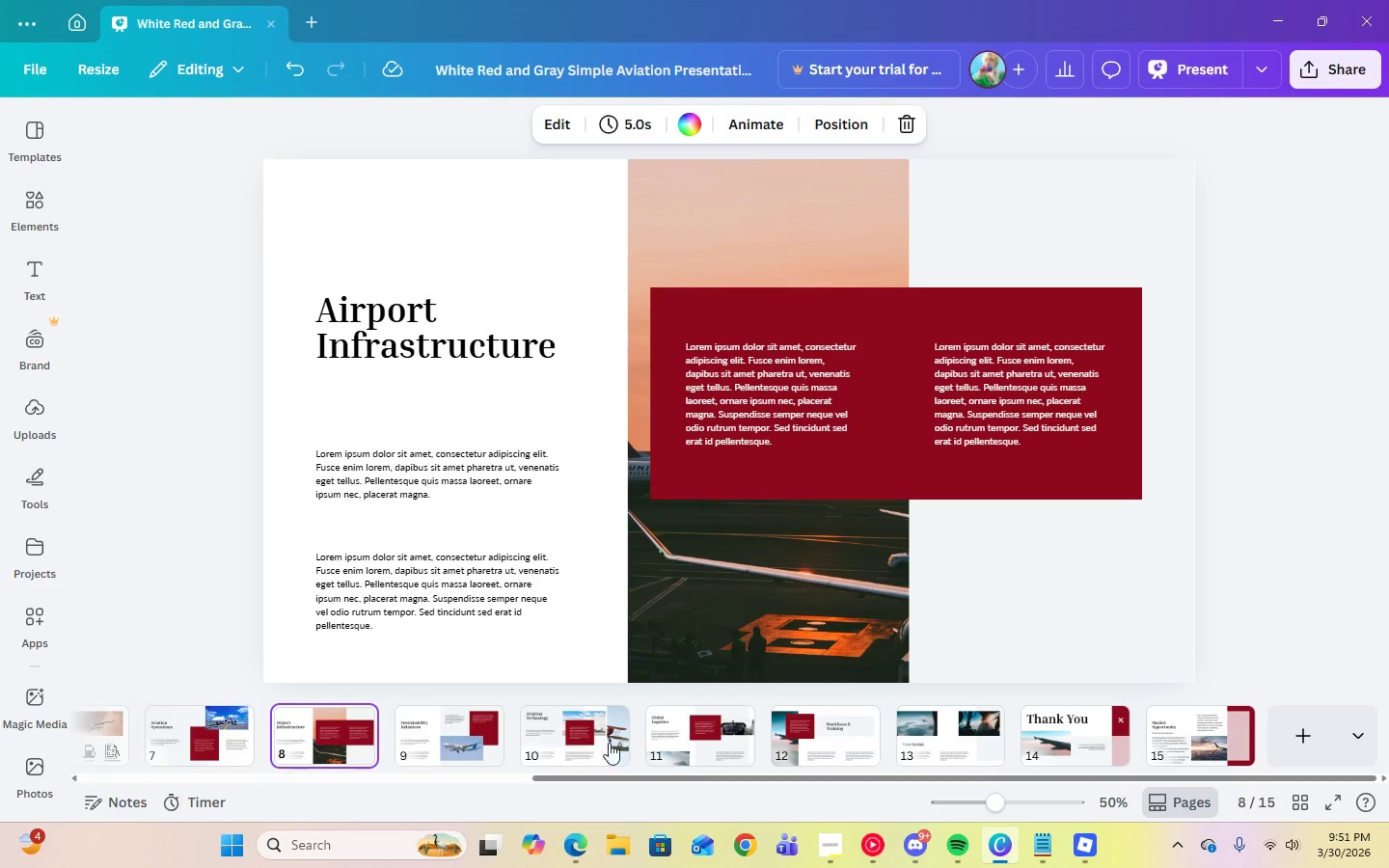 
left_click([709, 738])
 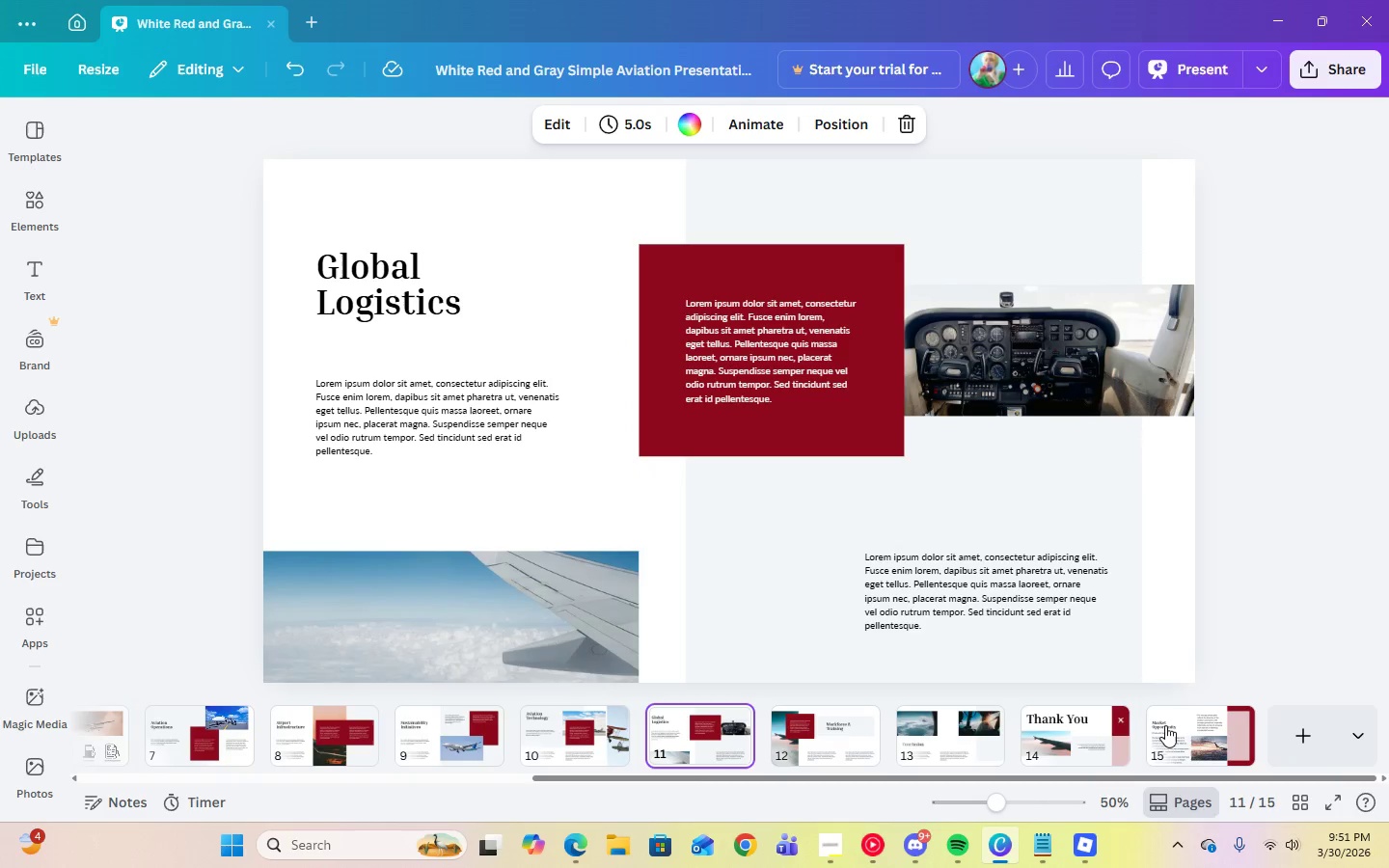 
left_click([1167, 726])
 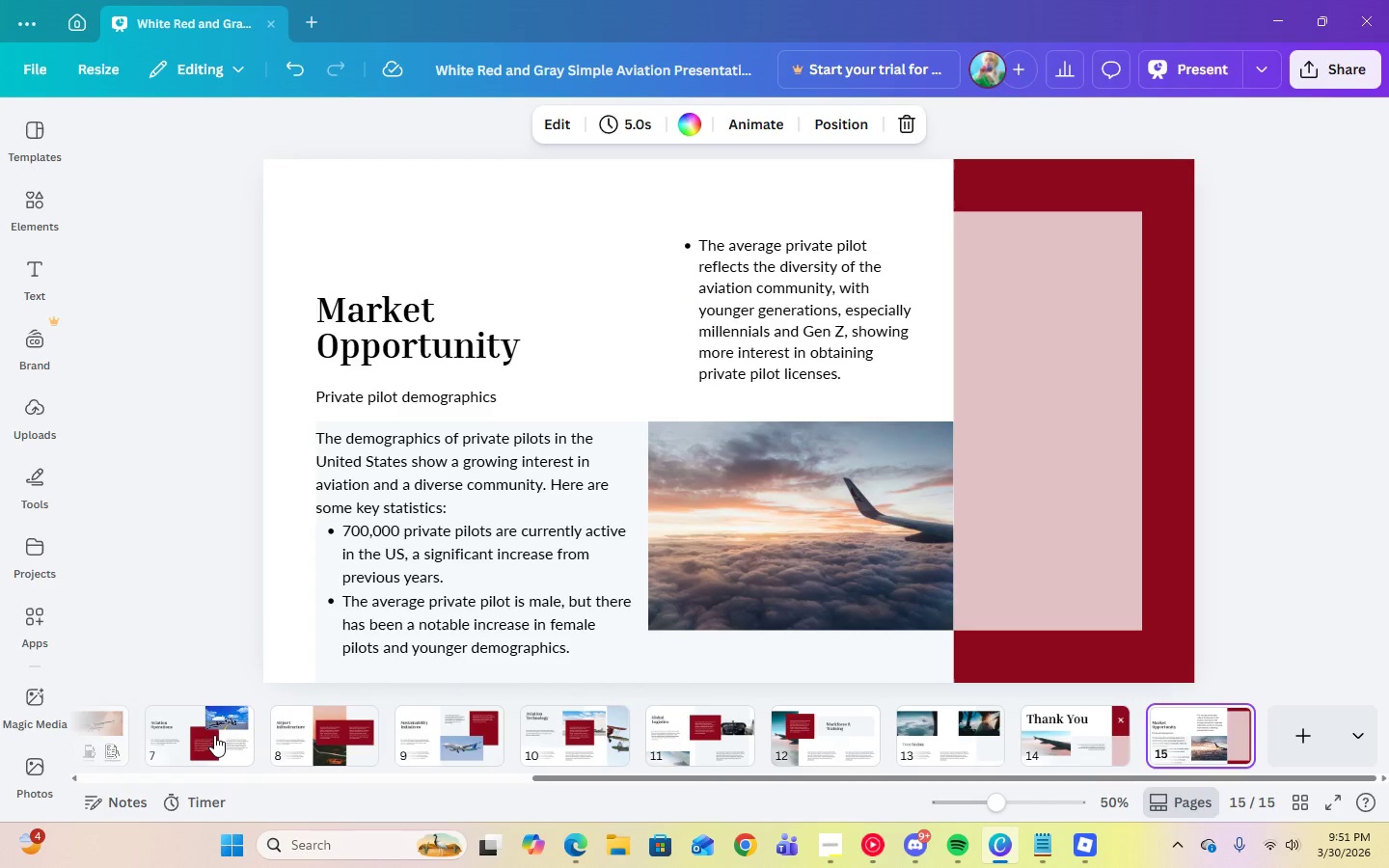 
left_click([218, 736])
 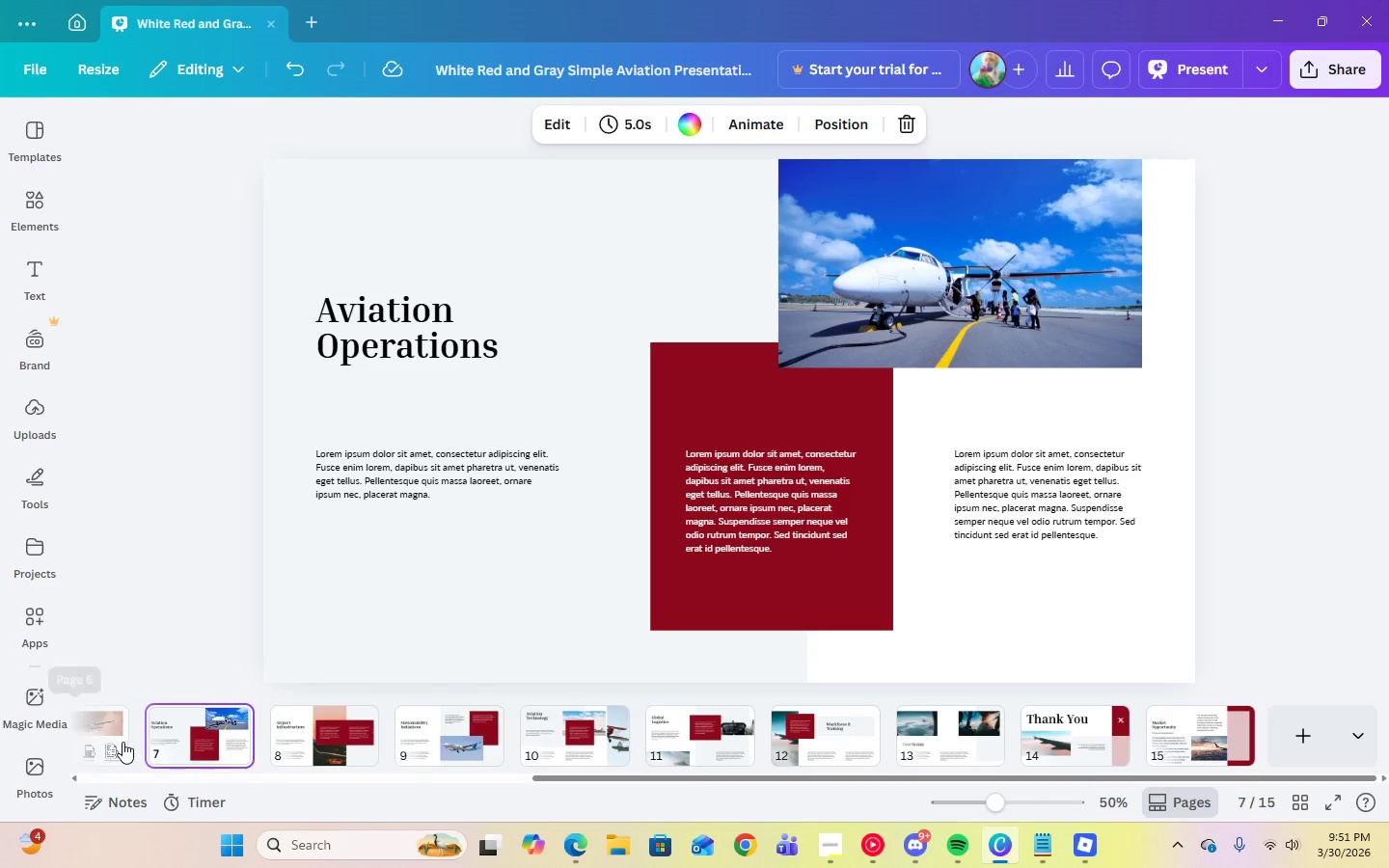 
left_click([122, 742])
 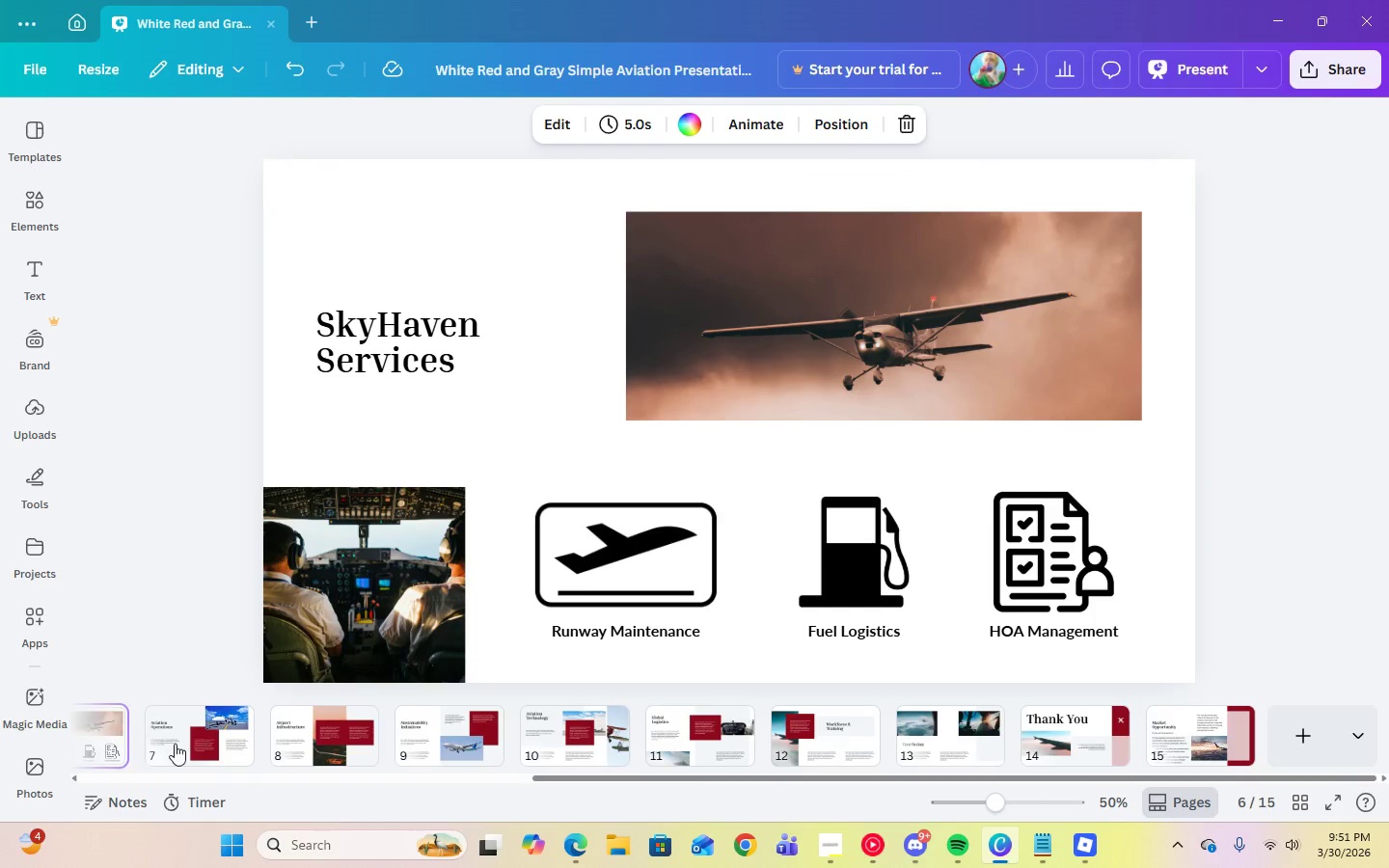 
left_click([180, 744])
 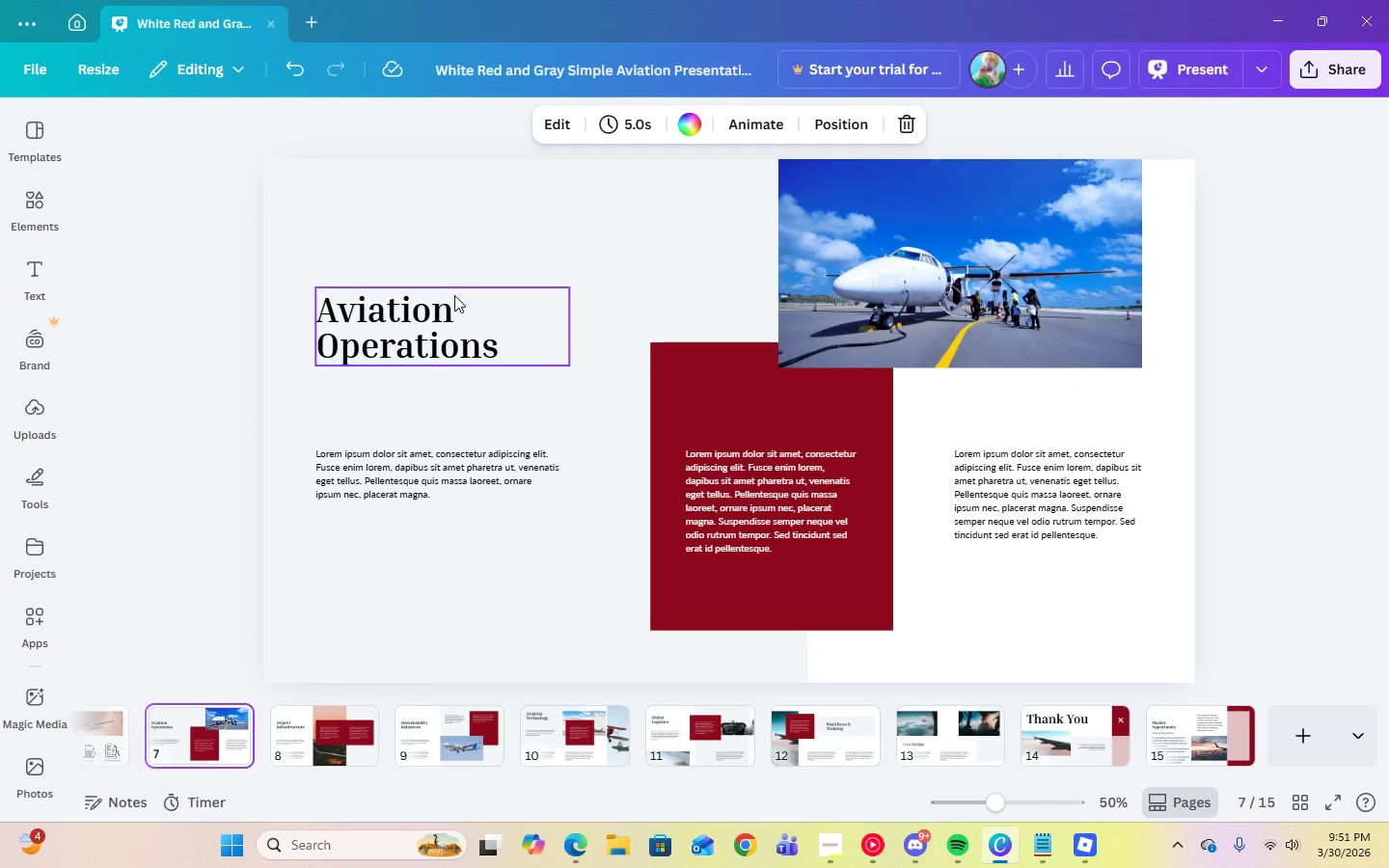 
left_click([722, 494])
 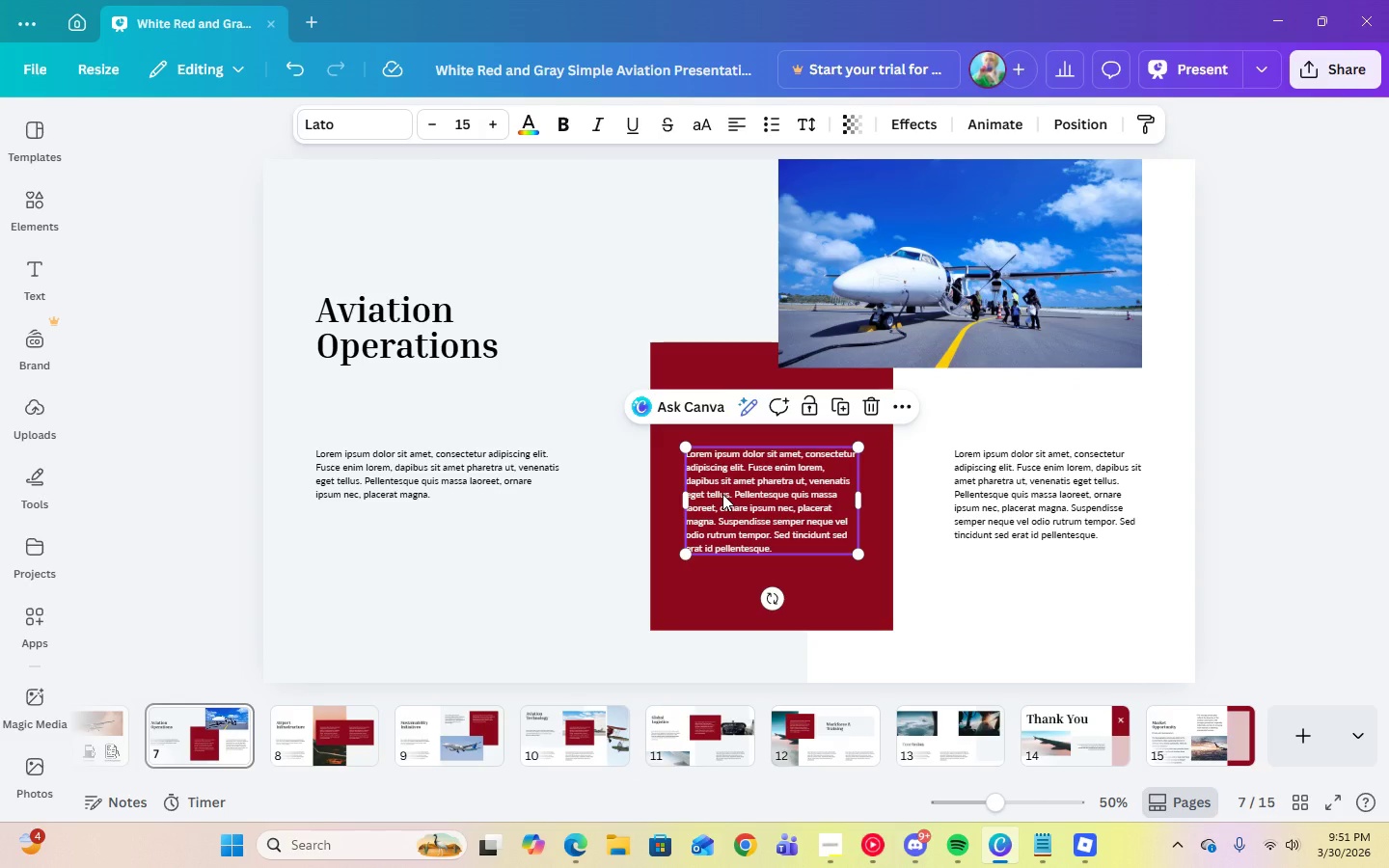 
key(Delete)
 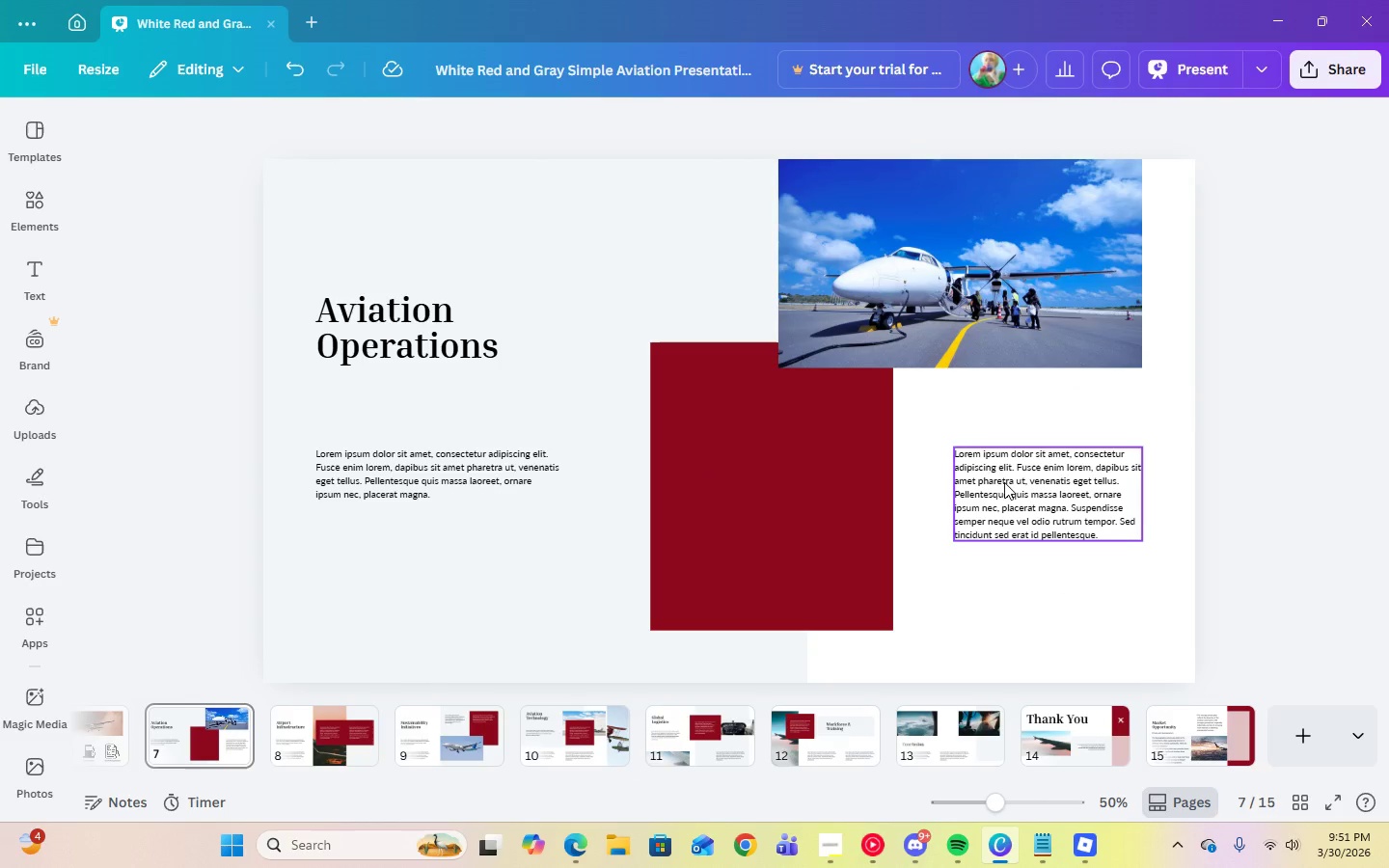 
left_click([1005, 482])
 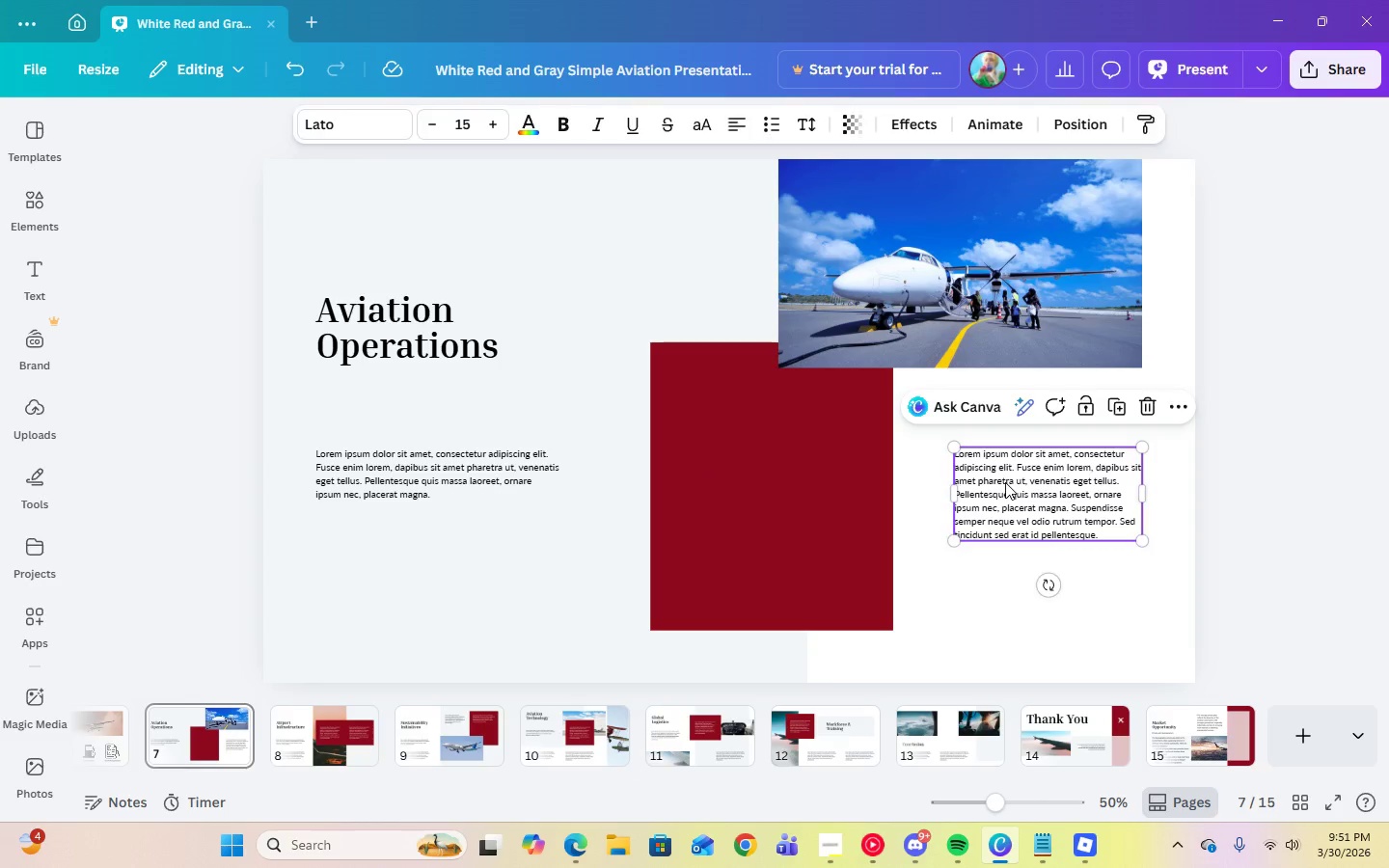 
key(Delete)
 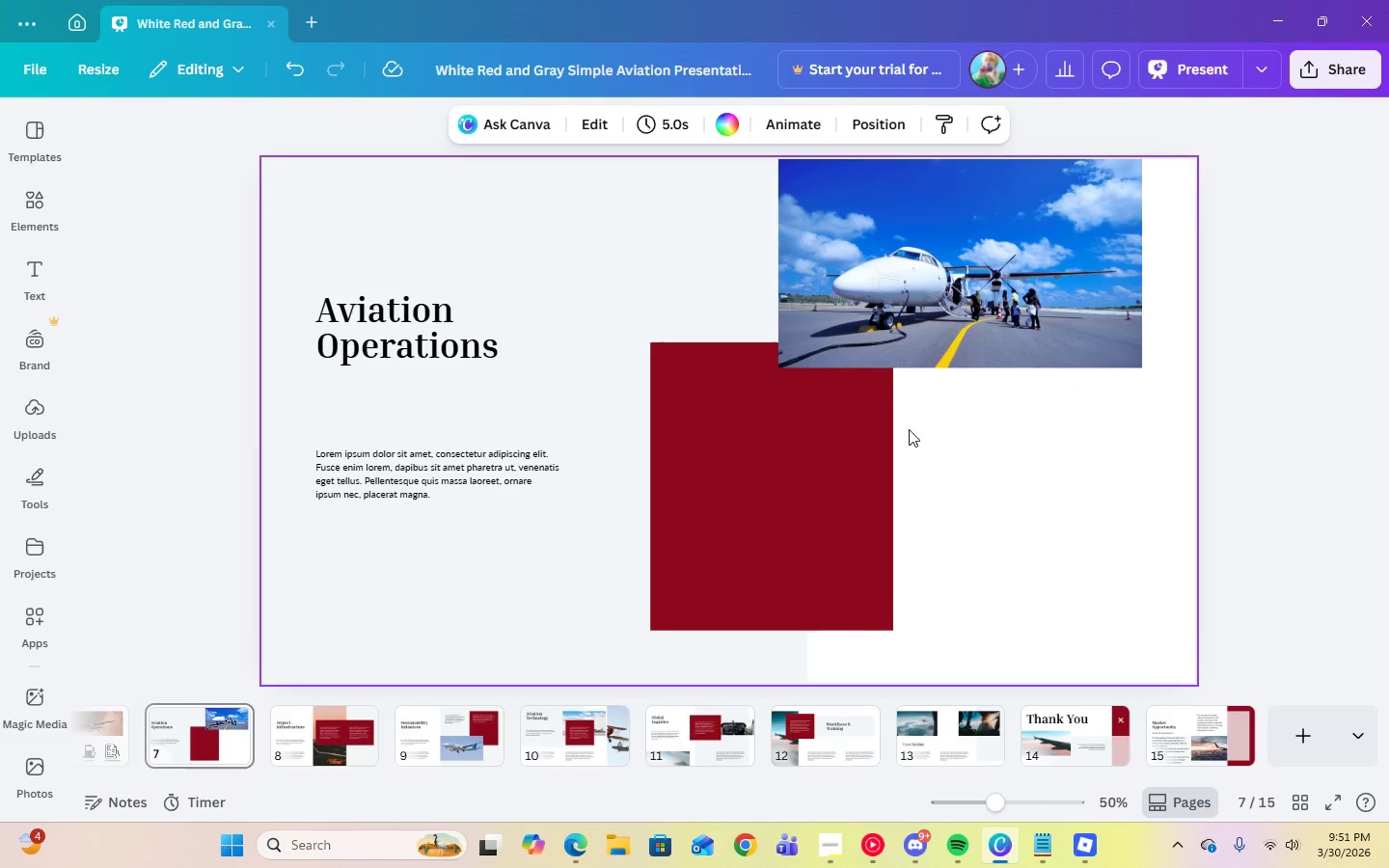 
double_click([806, 437])
 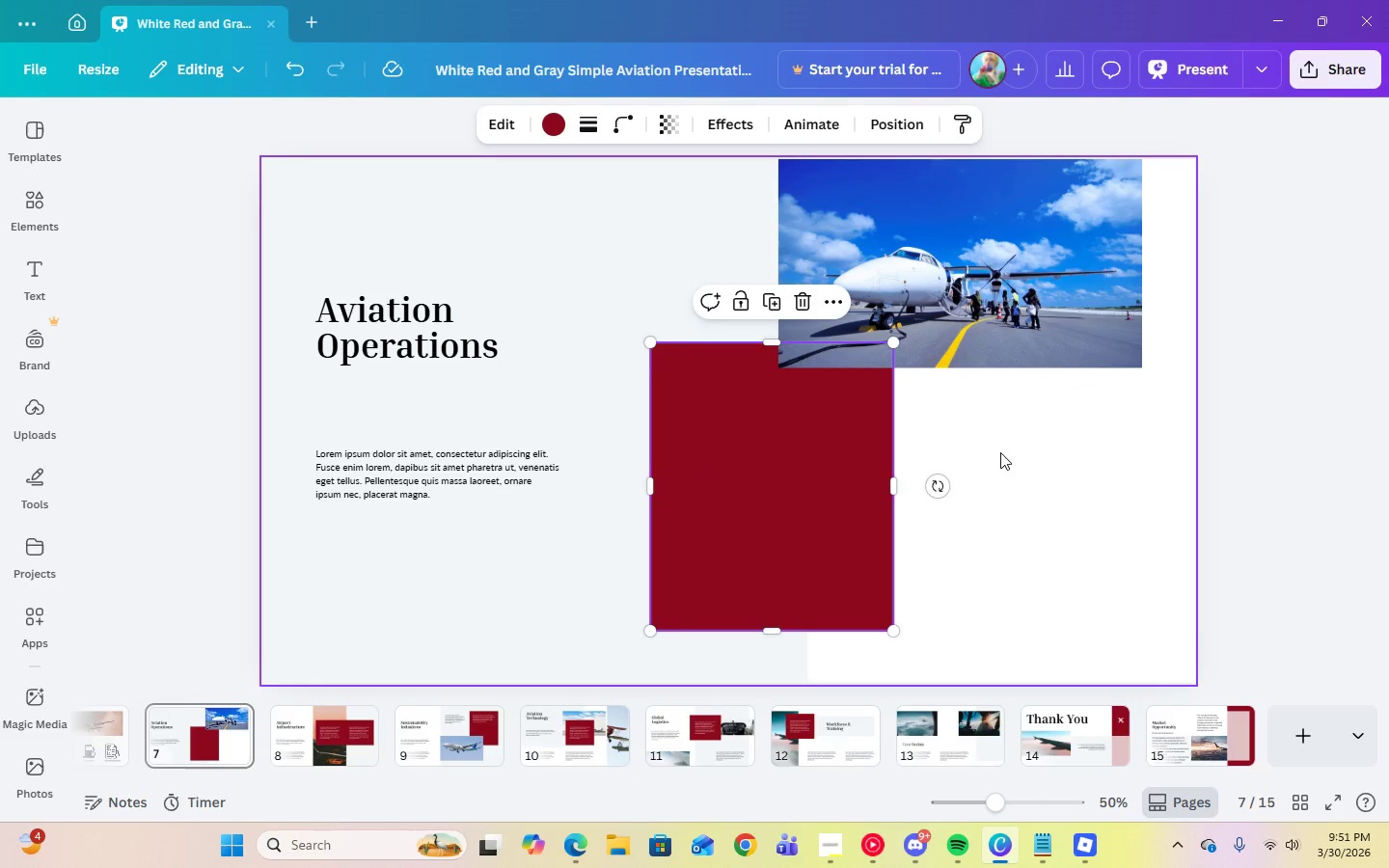 
left_click([1007, 453])
 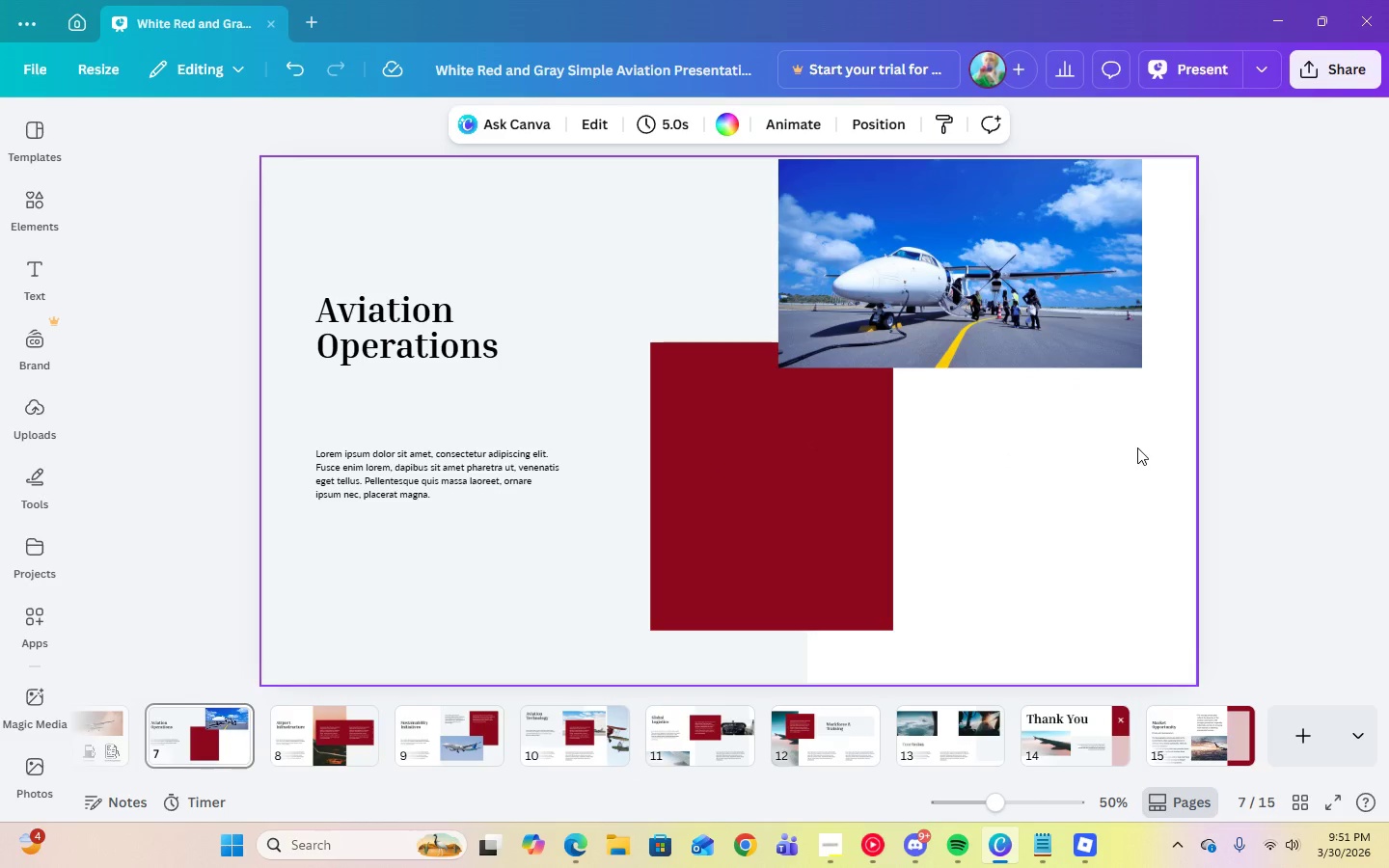 
left_click([1137, 448])
 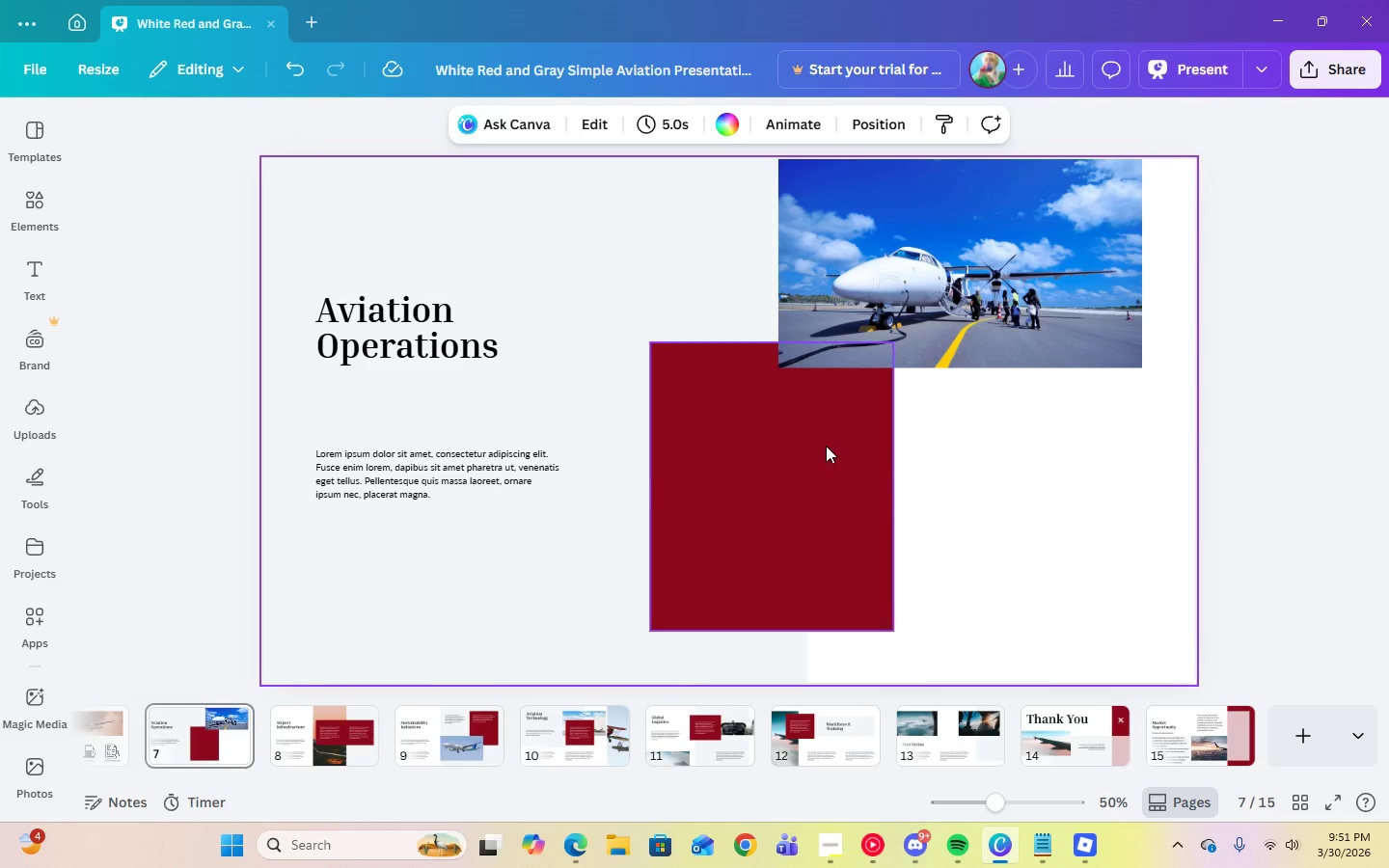 
left_click([826, 446])
 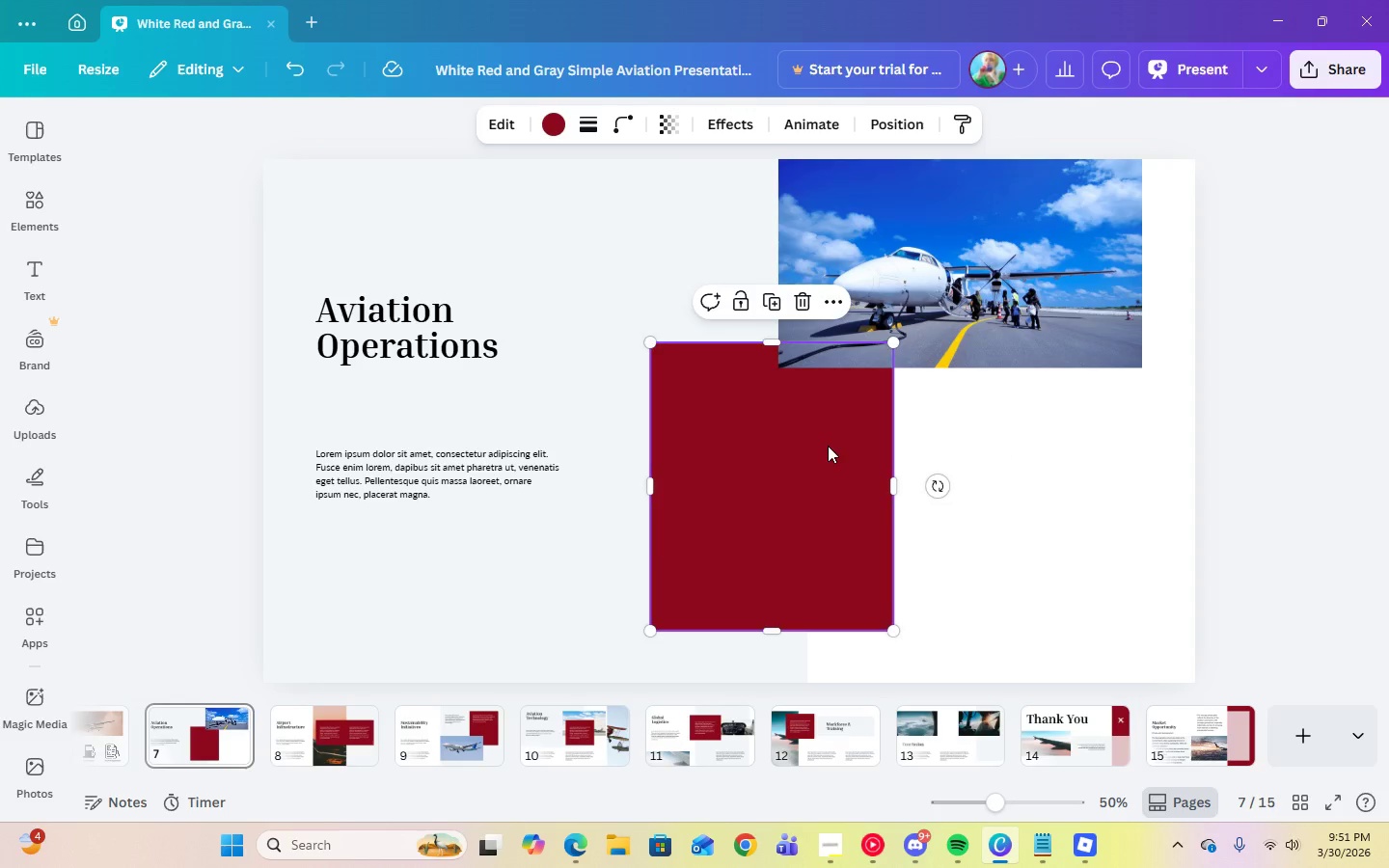 
left_click_drag(start_coordinate=[824, 446], to_coordinate=[1076, 454])
 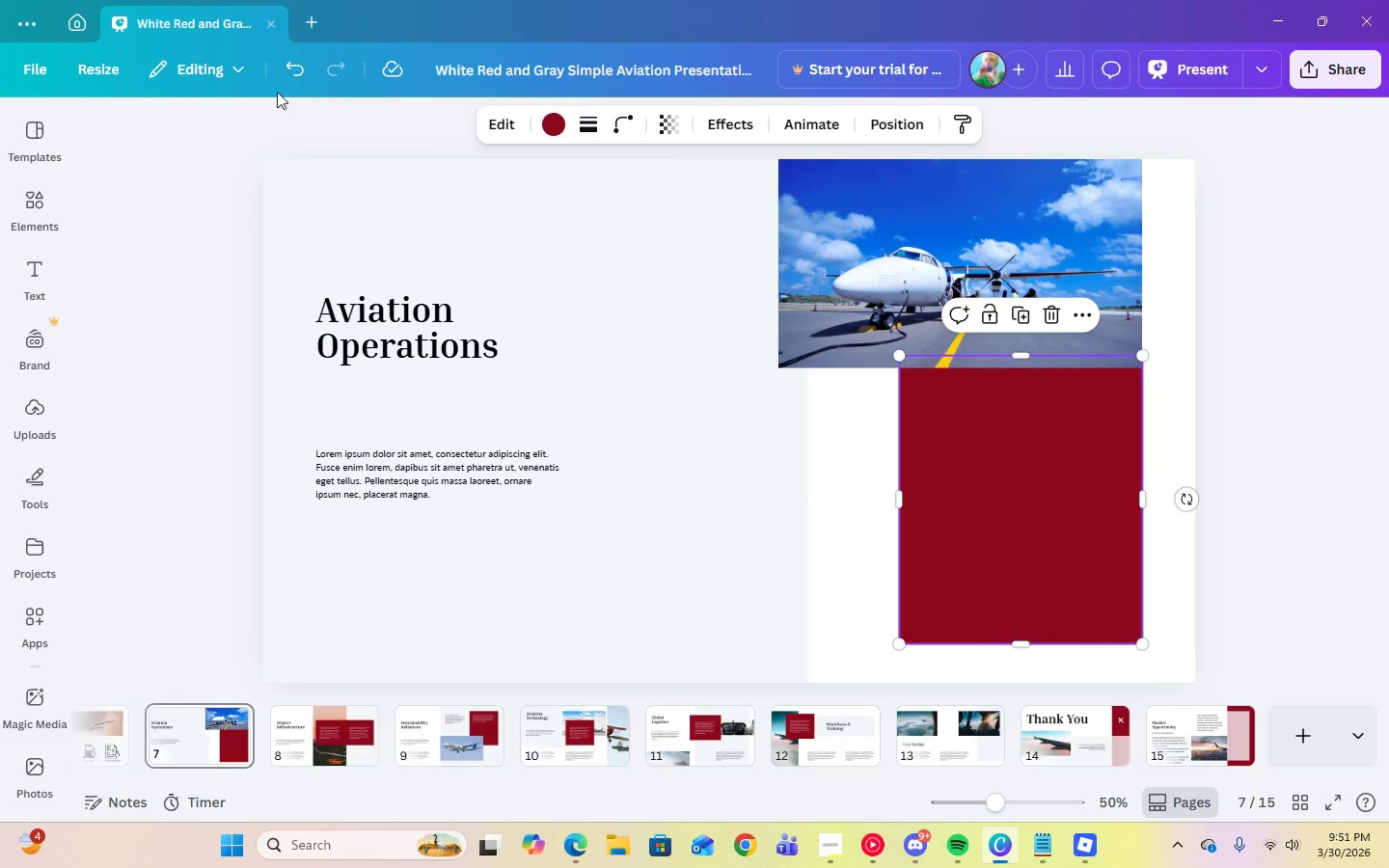 
left_click([302, 71])
 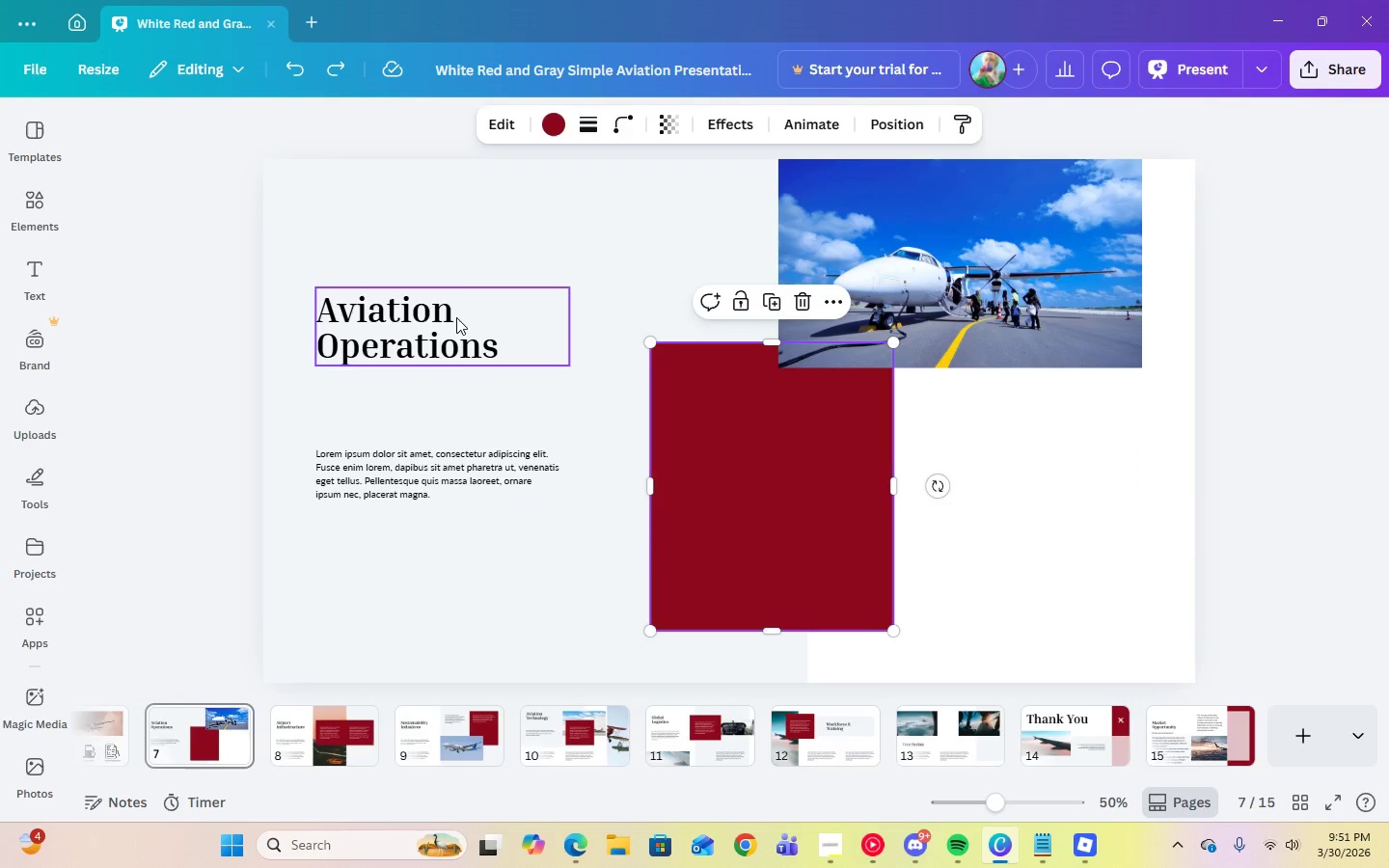 
double_click([468, 347])
 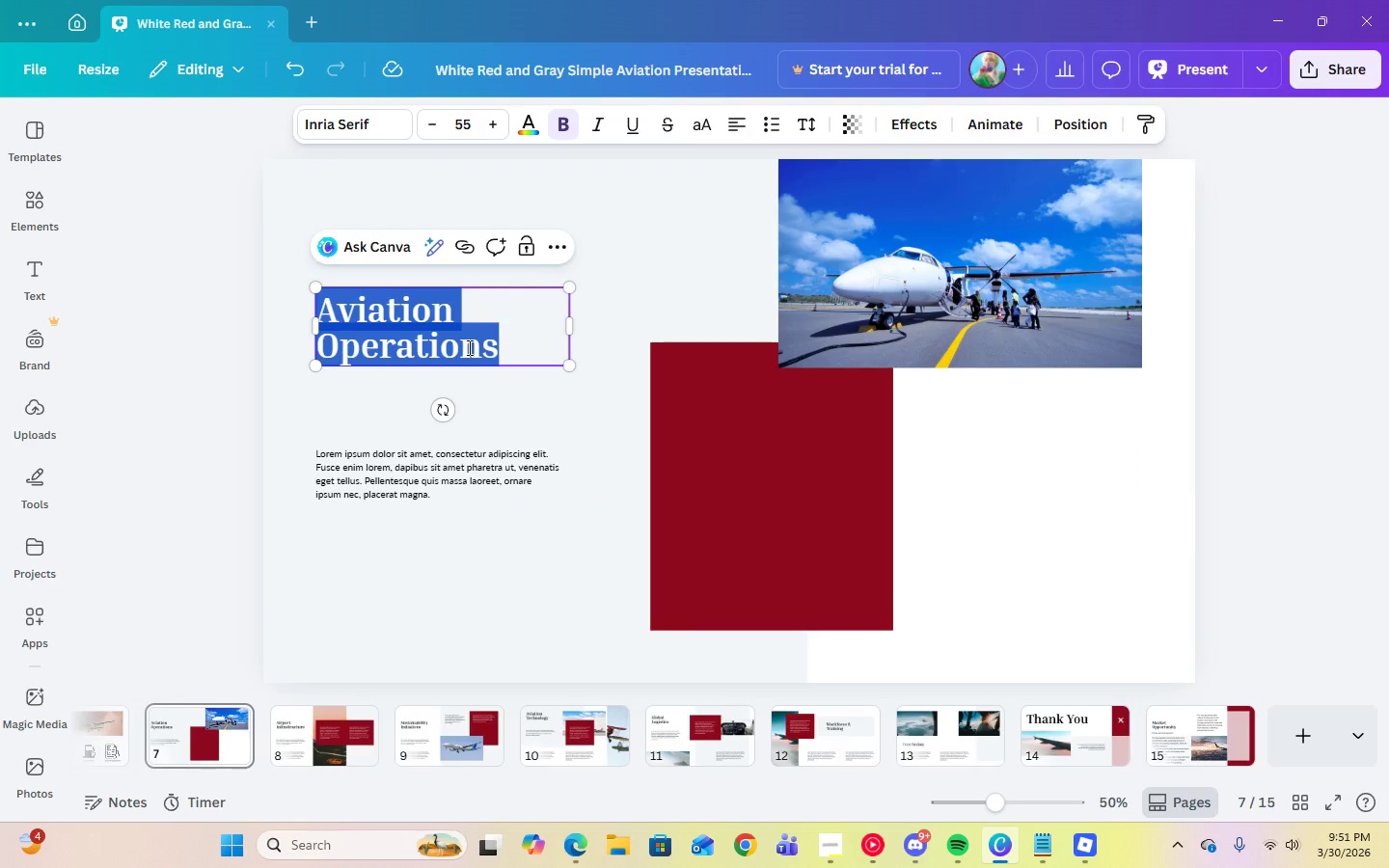 
type(Revenue Model)
 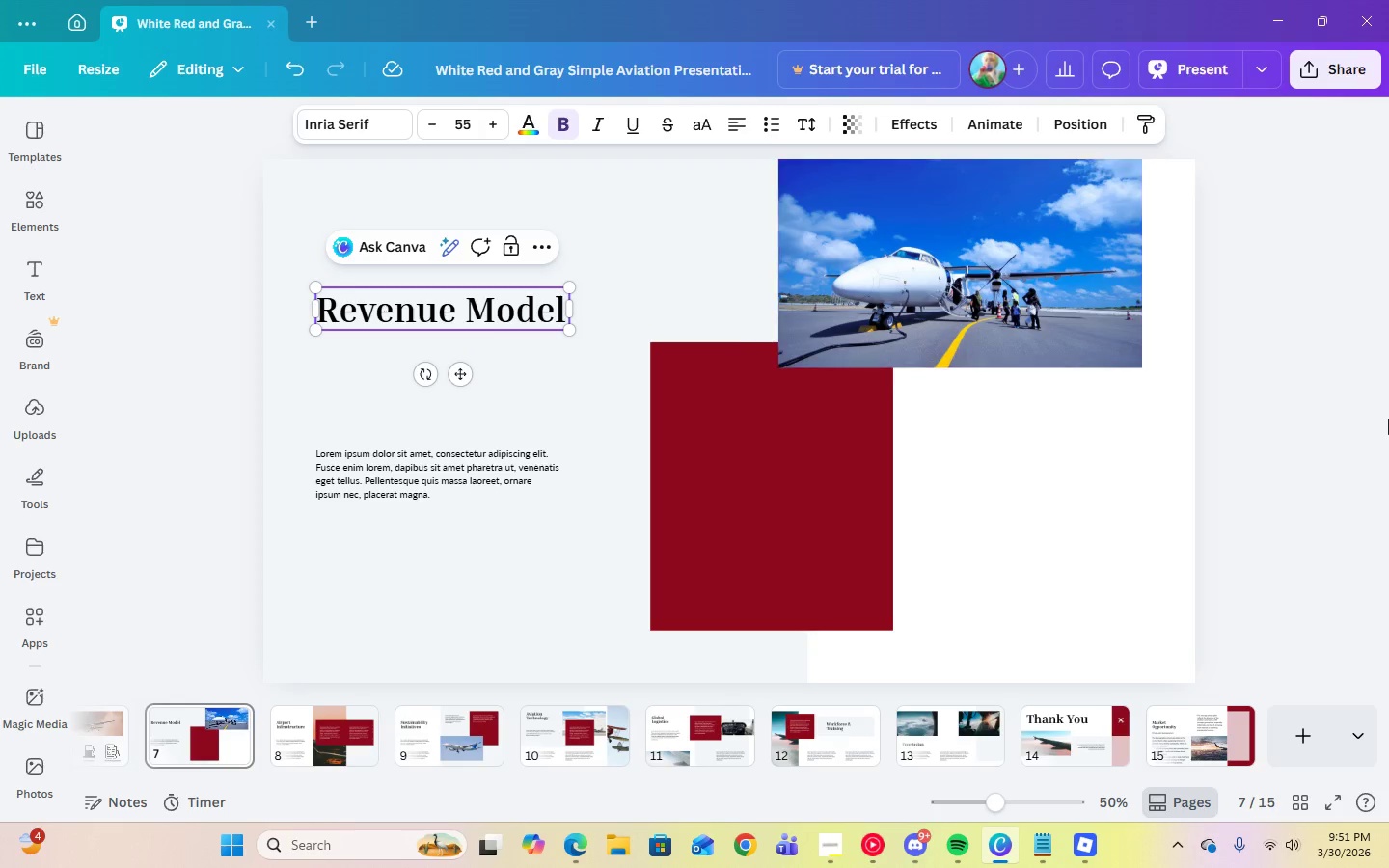 
left_click([1387, 419])
 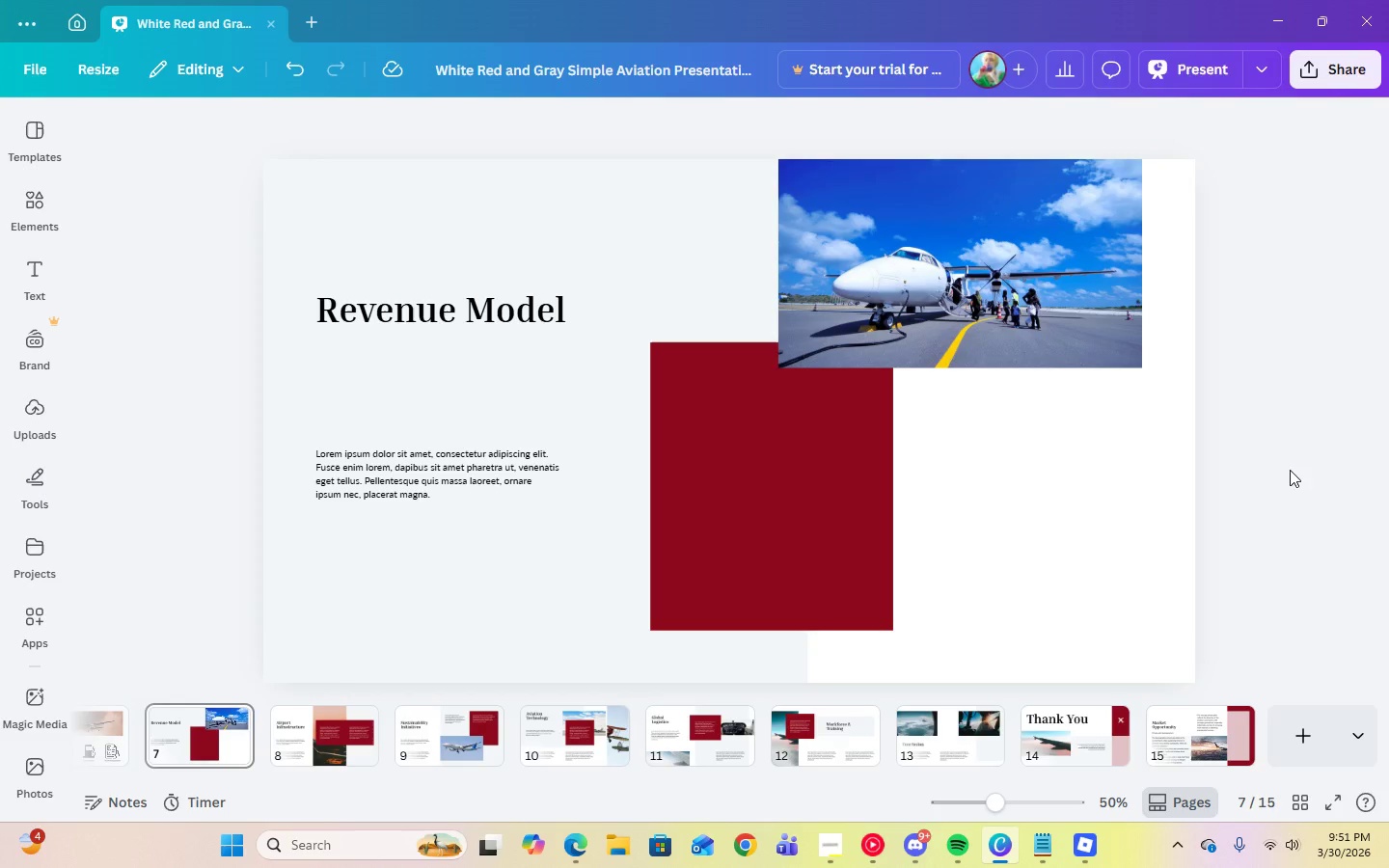 
left_click([845, 542])
 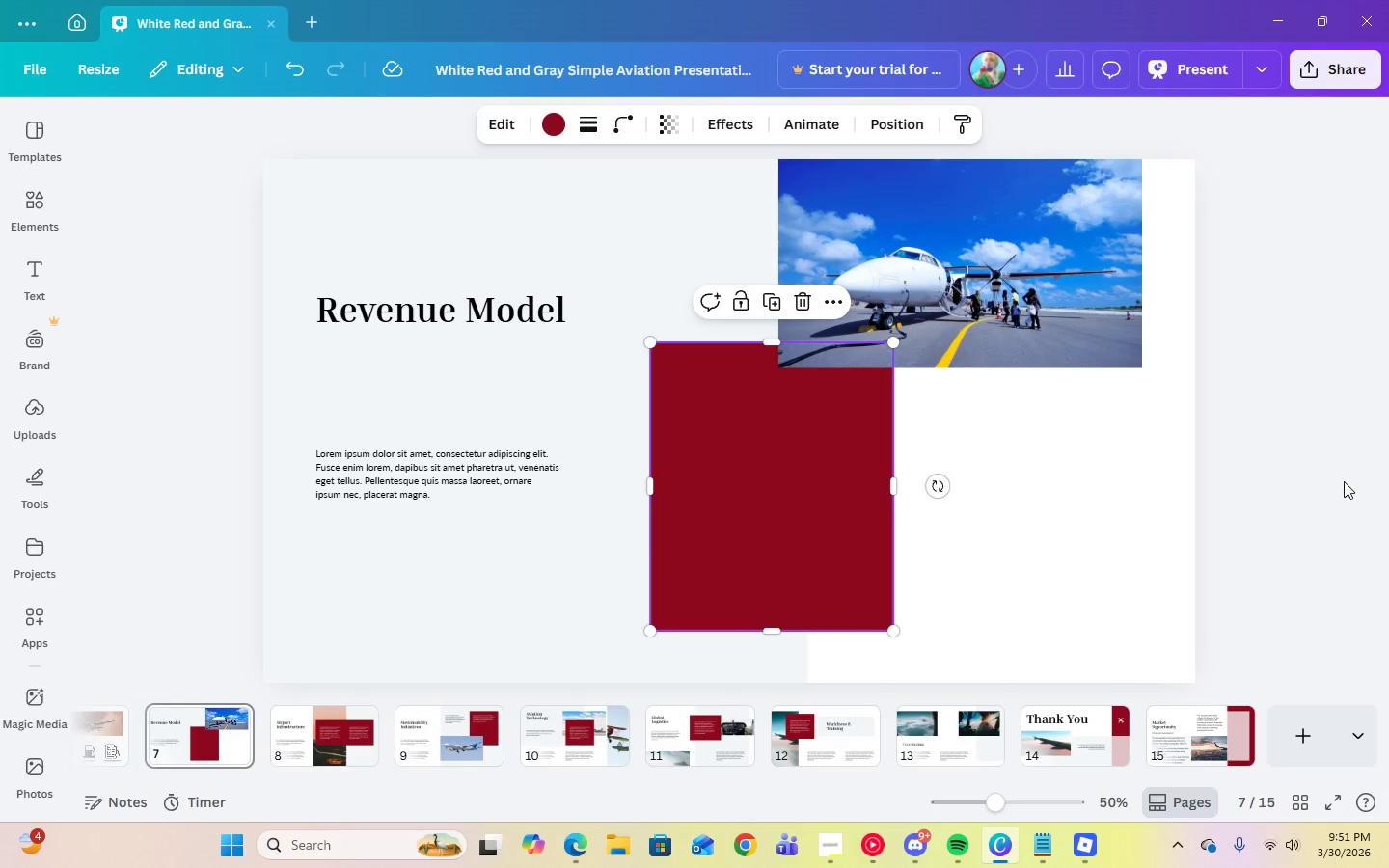 
left_click([1344, 481])
 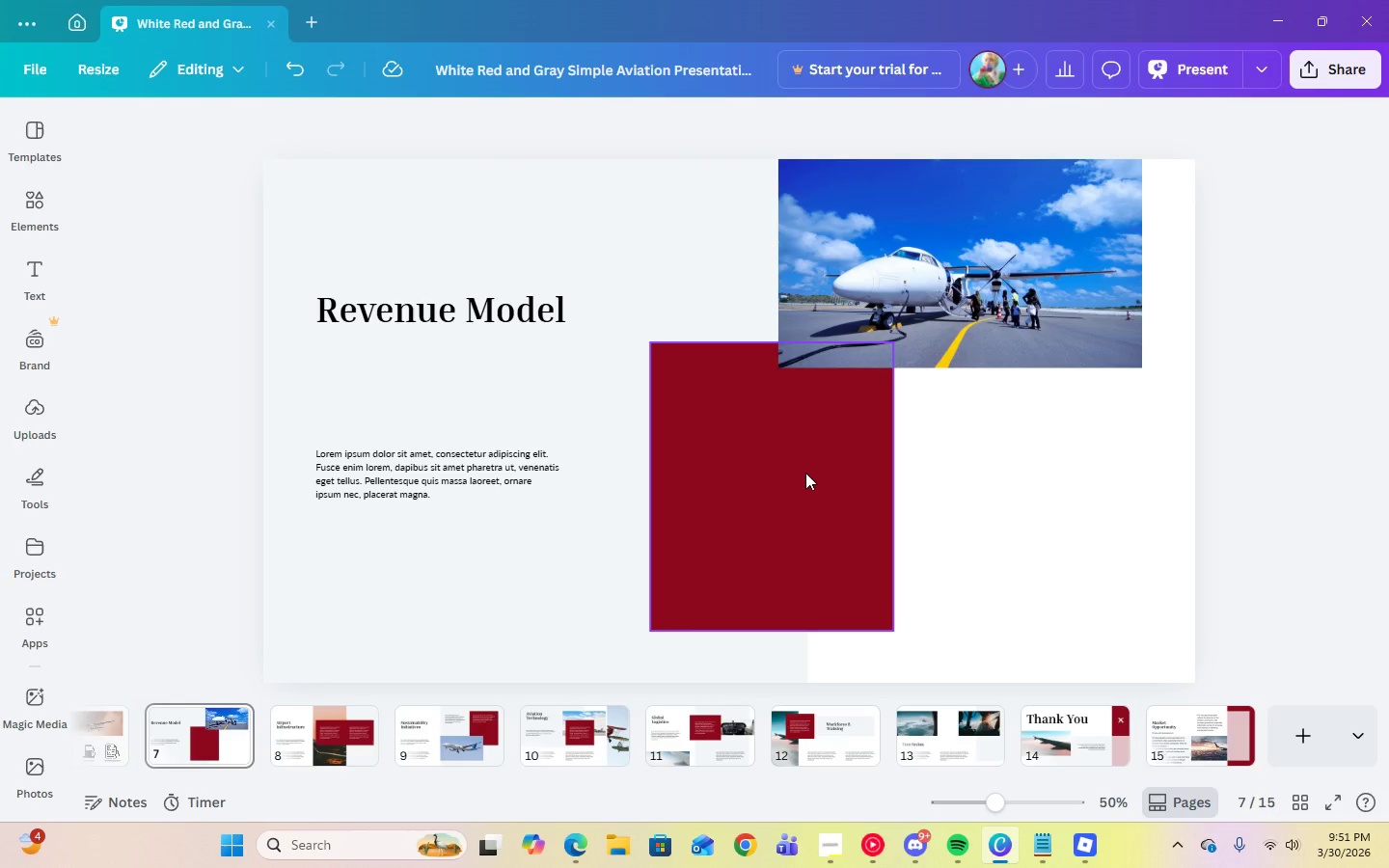 
left_click([805, 473])
 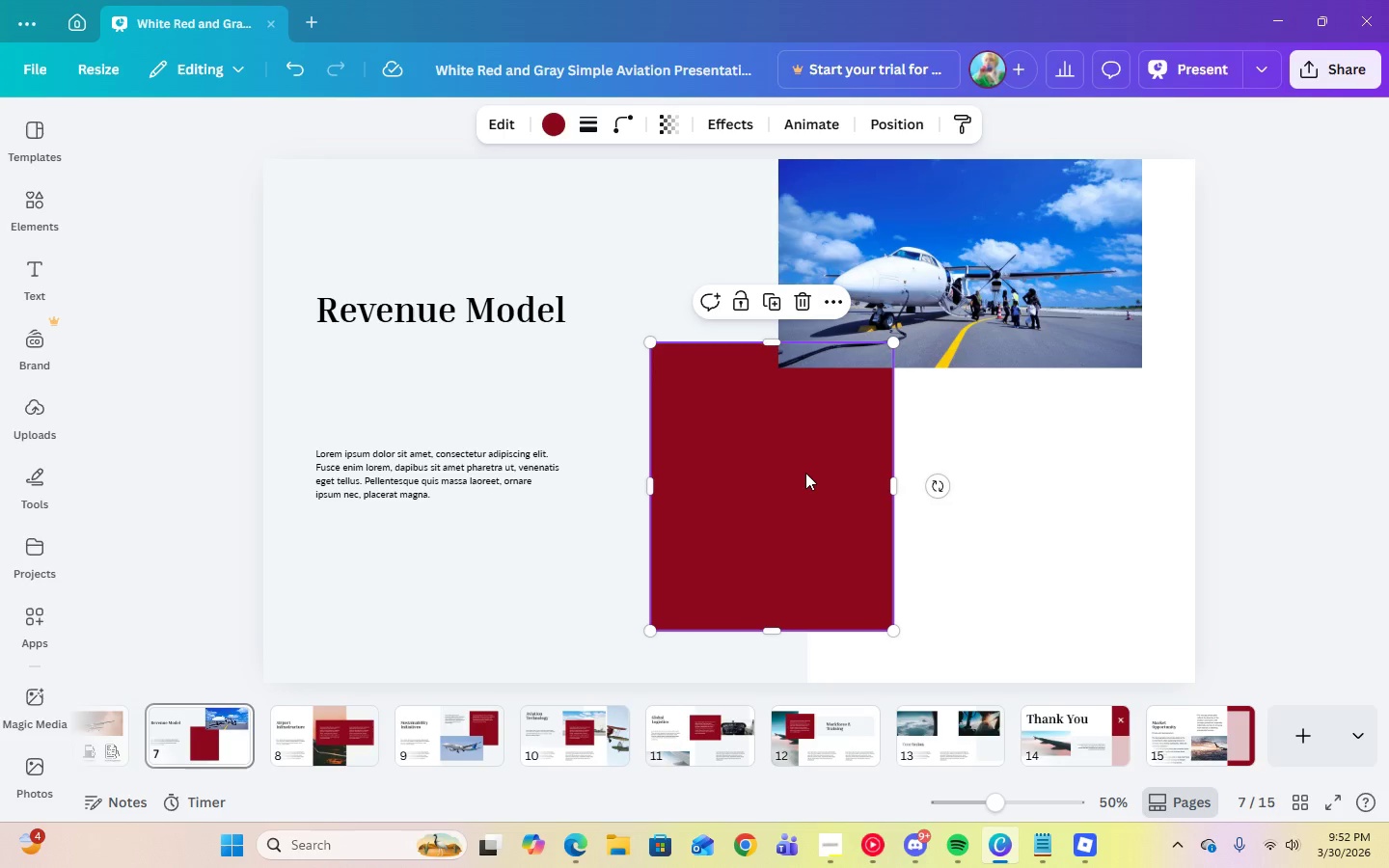 
left_click_drag(start_coordinate=[805, 473], to_coordinate=[1110, 472])
 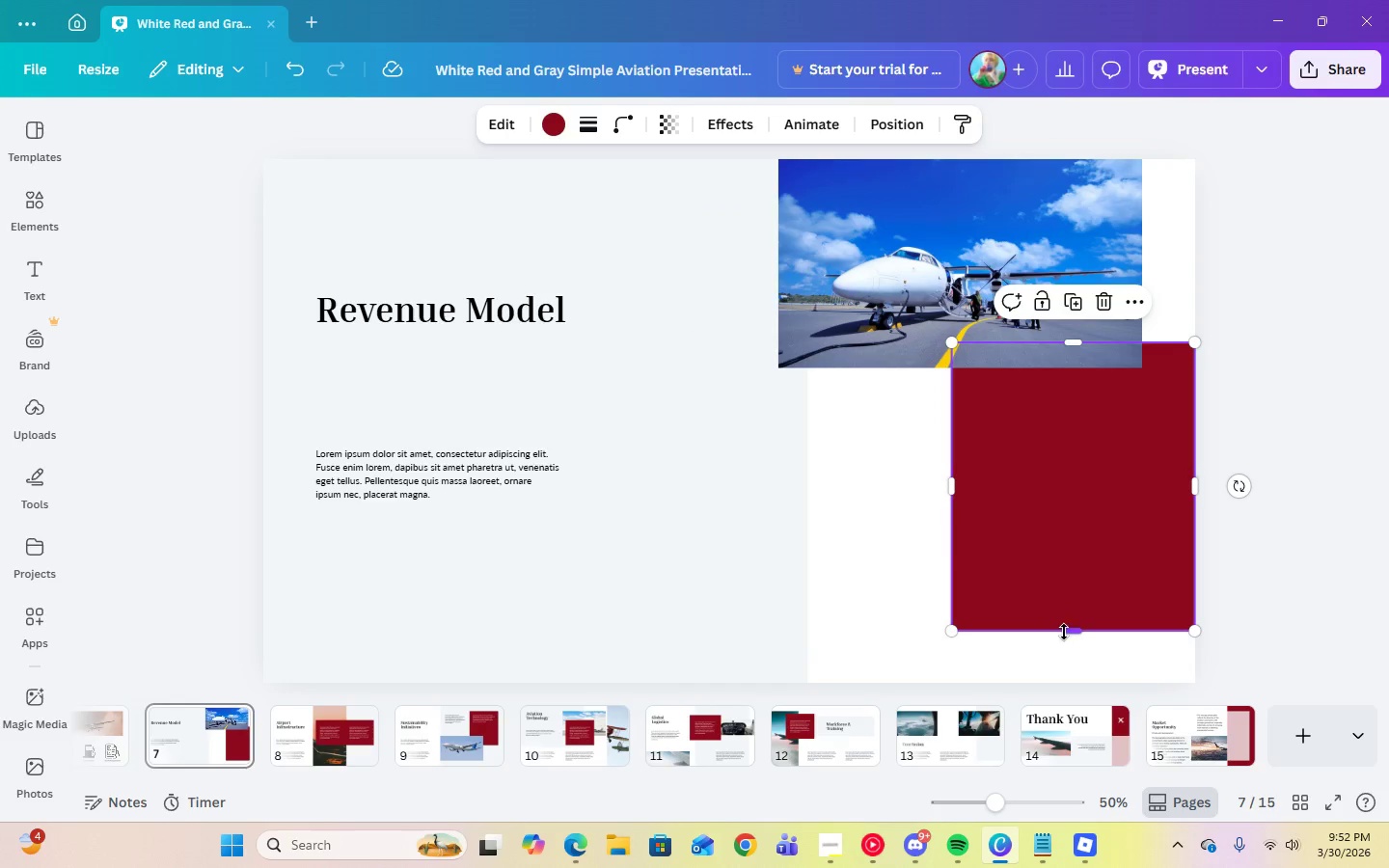 
left_click_drag(start_coordinate=[1064, 632], to_coordinate=[1070, 683])
 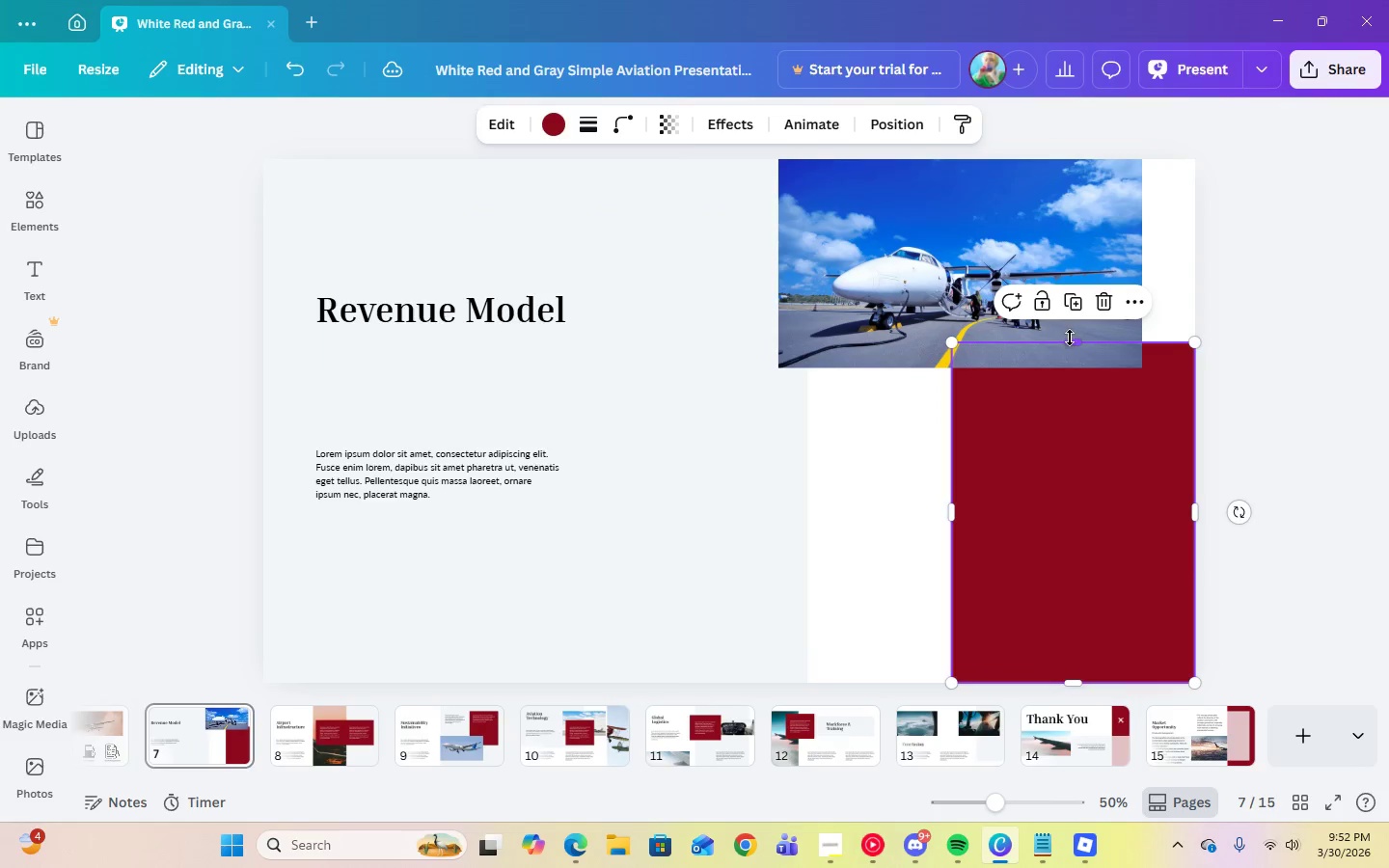 
left_click_drag(start_coordinate=[1070, 338], to_coordinate=[1103, 156])
 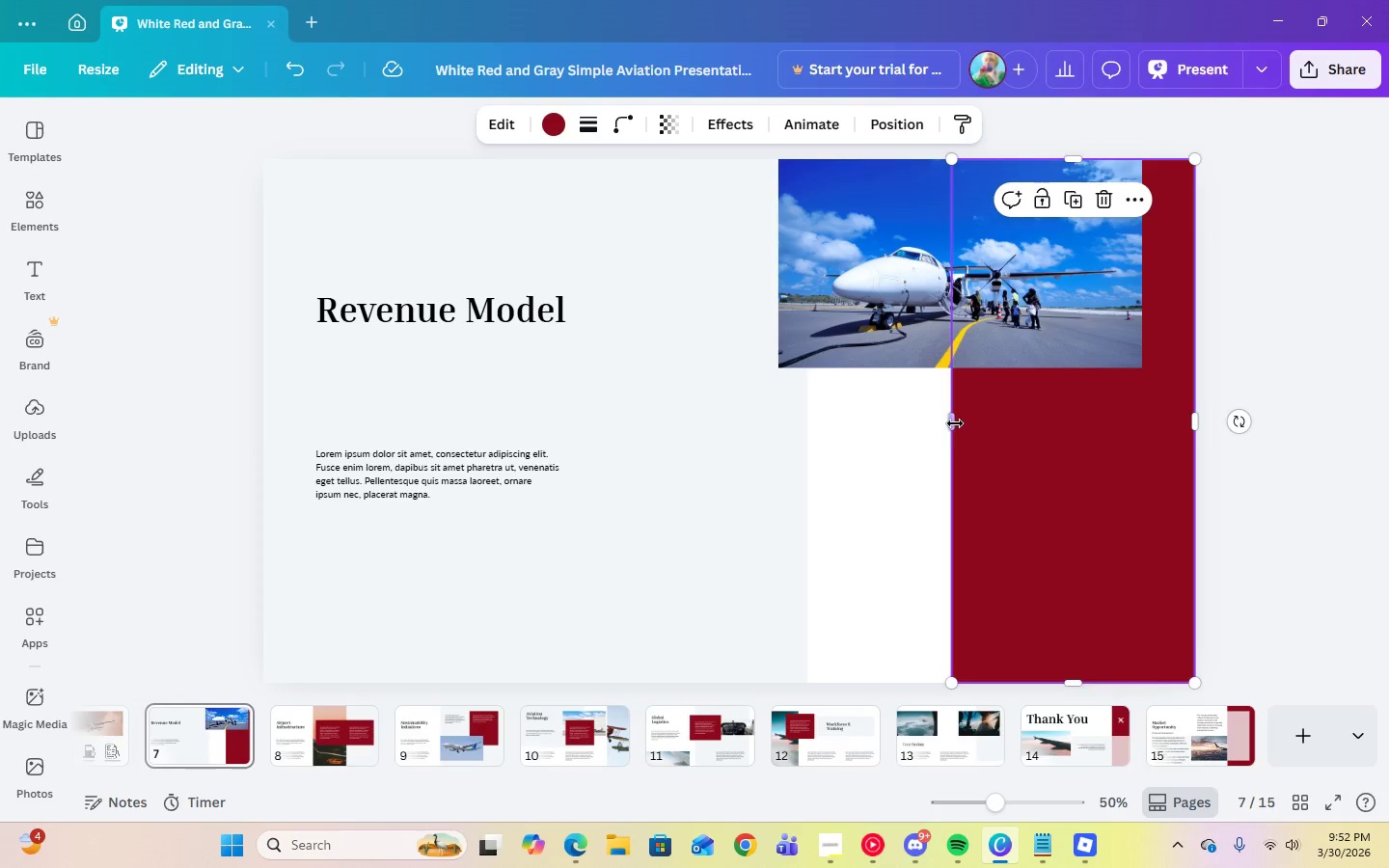 
left_click_drag(start_coordinate=[955, 424], to_coordinate=[1057, 424])
 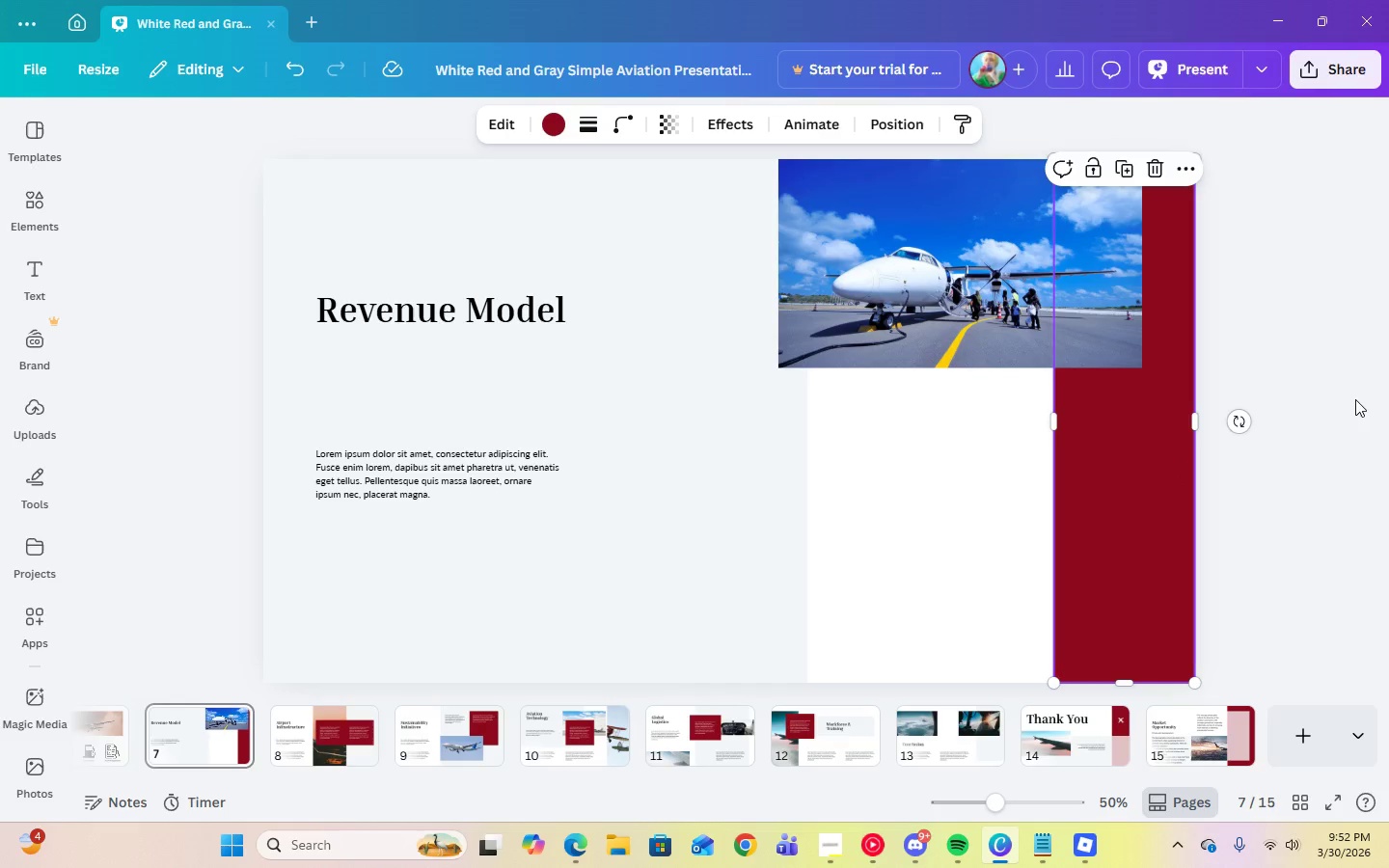 
left_click([1356, 399])
 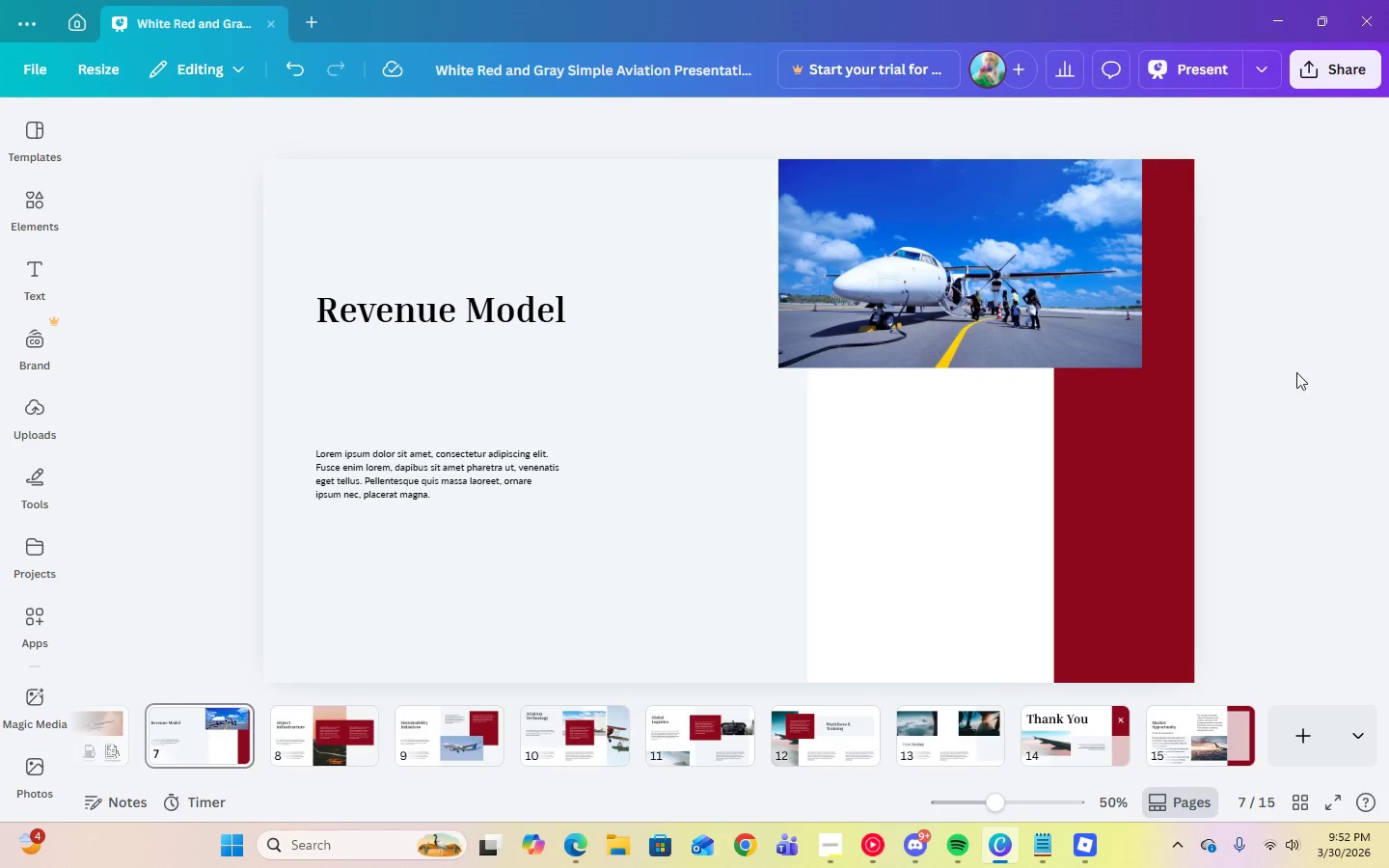 
left_click([949, 261])
 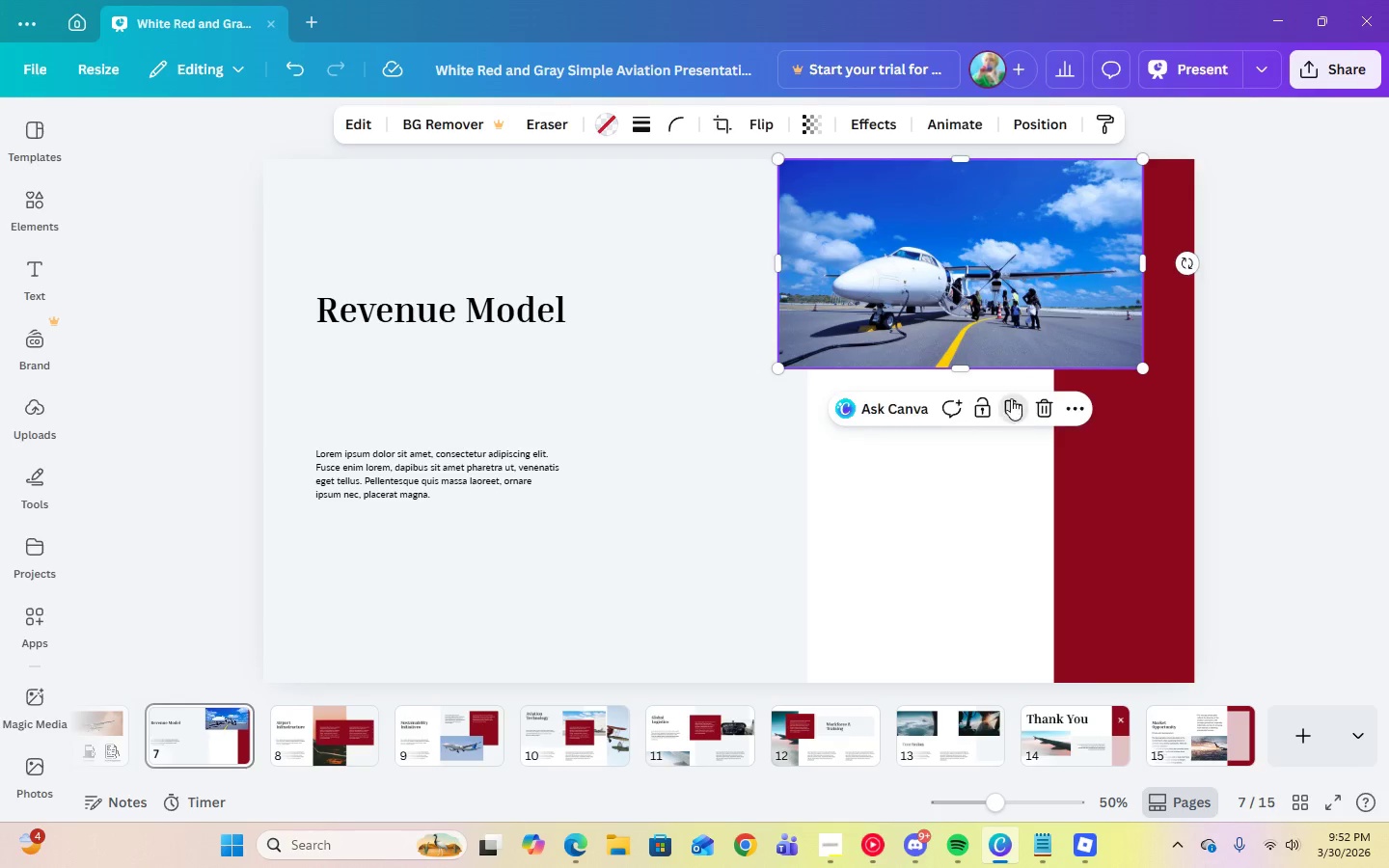 
left_click_drag(start_coordinate=[969, 315], to_coordinate=[958, 567])
 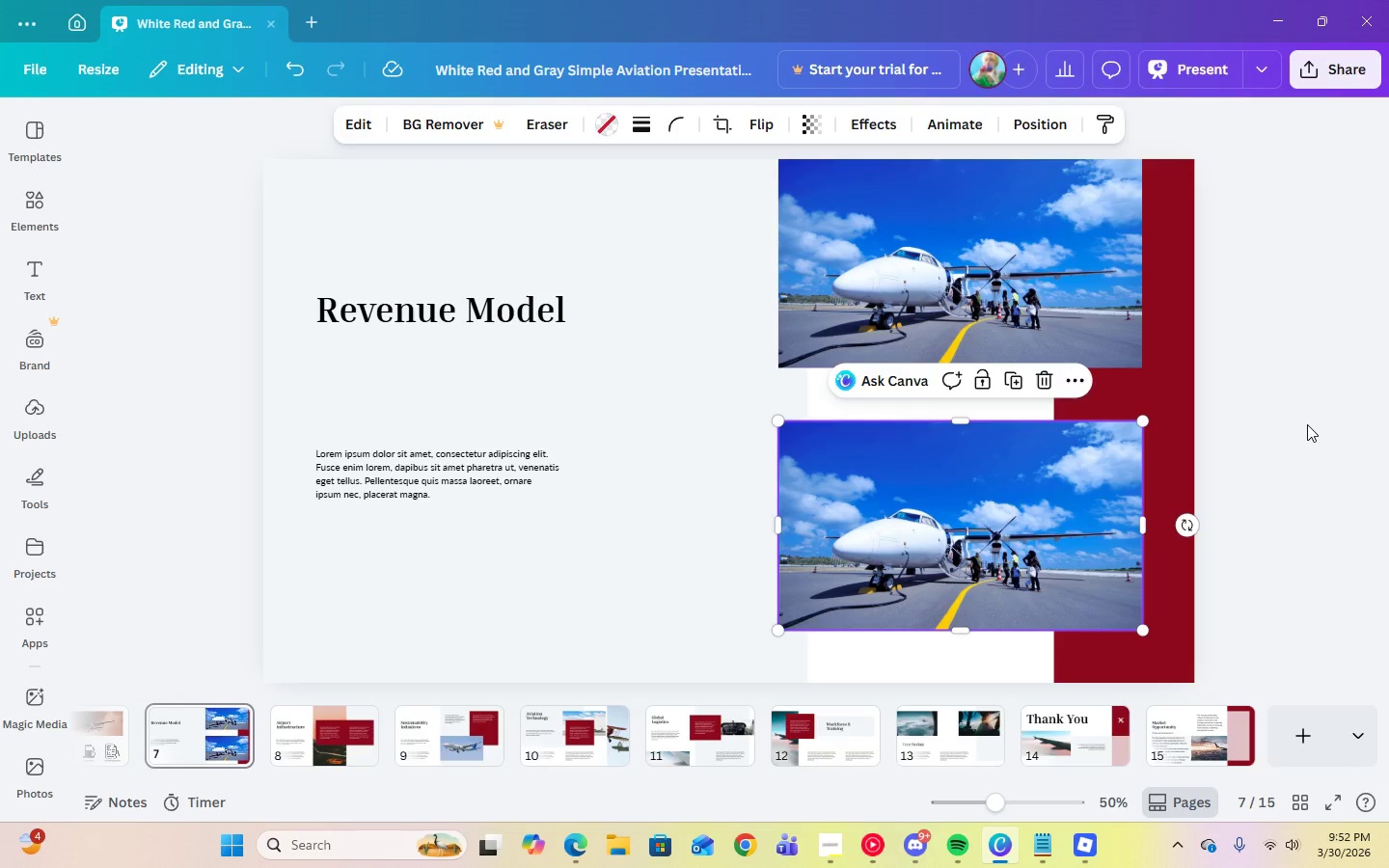 
left_click([1307, 424])
 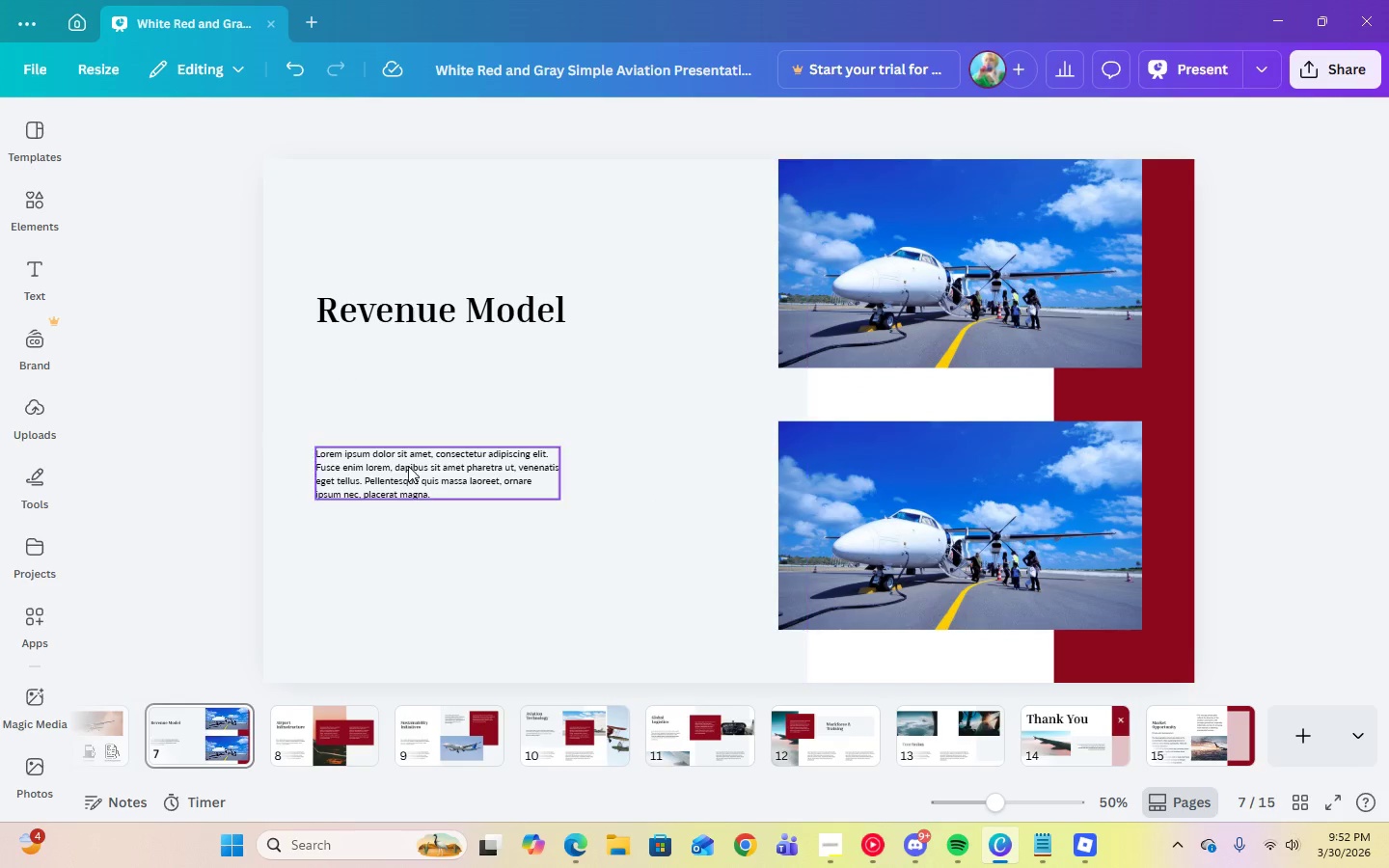 
double_click([450, 474])
 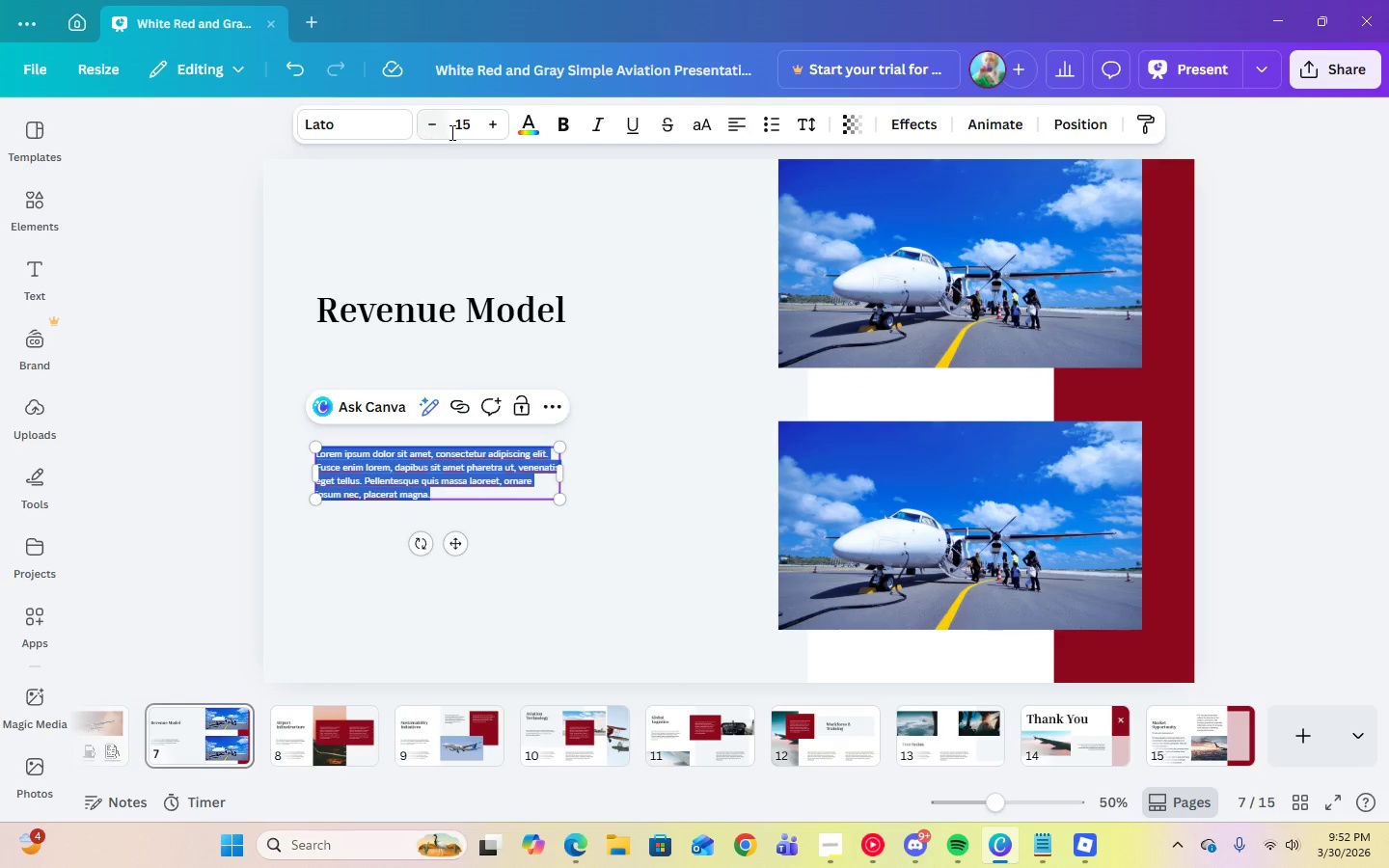 
left_click([453, 132])
 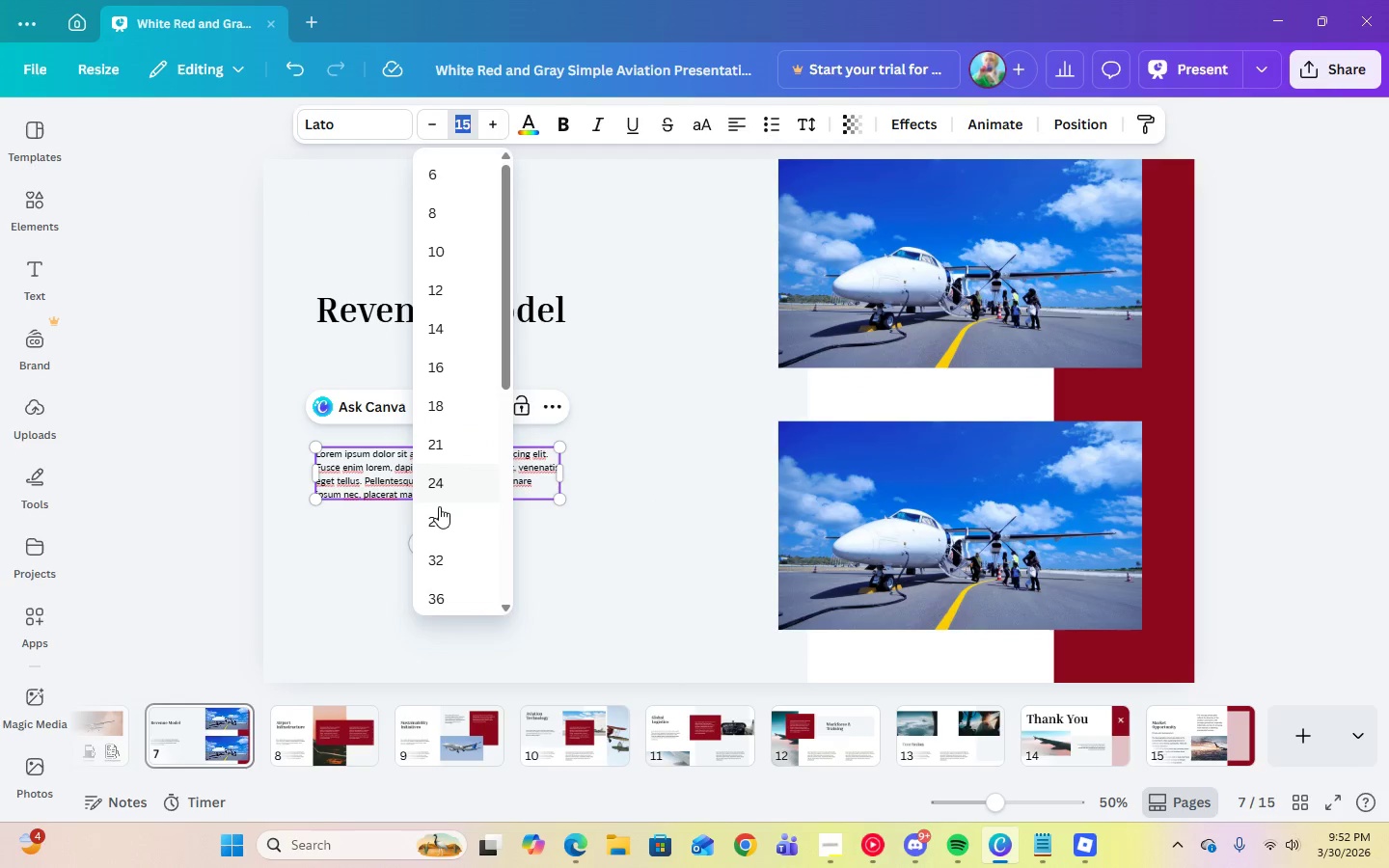 
left_click([436, 487])
 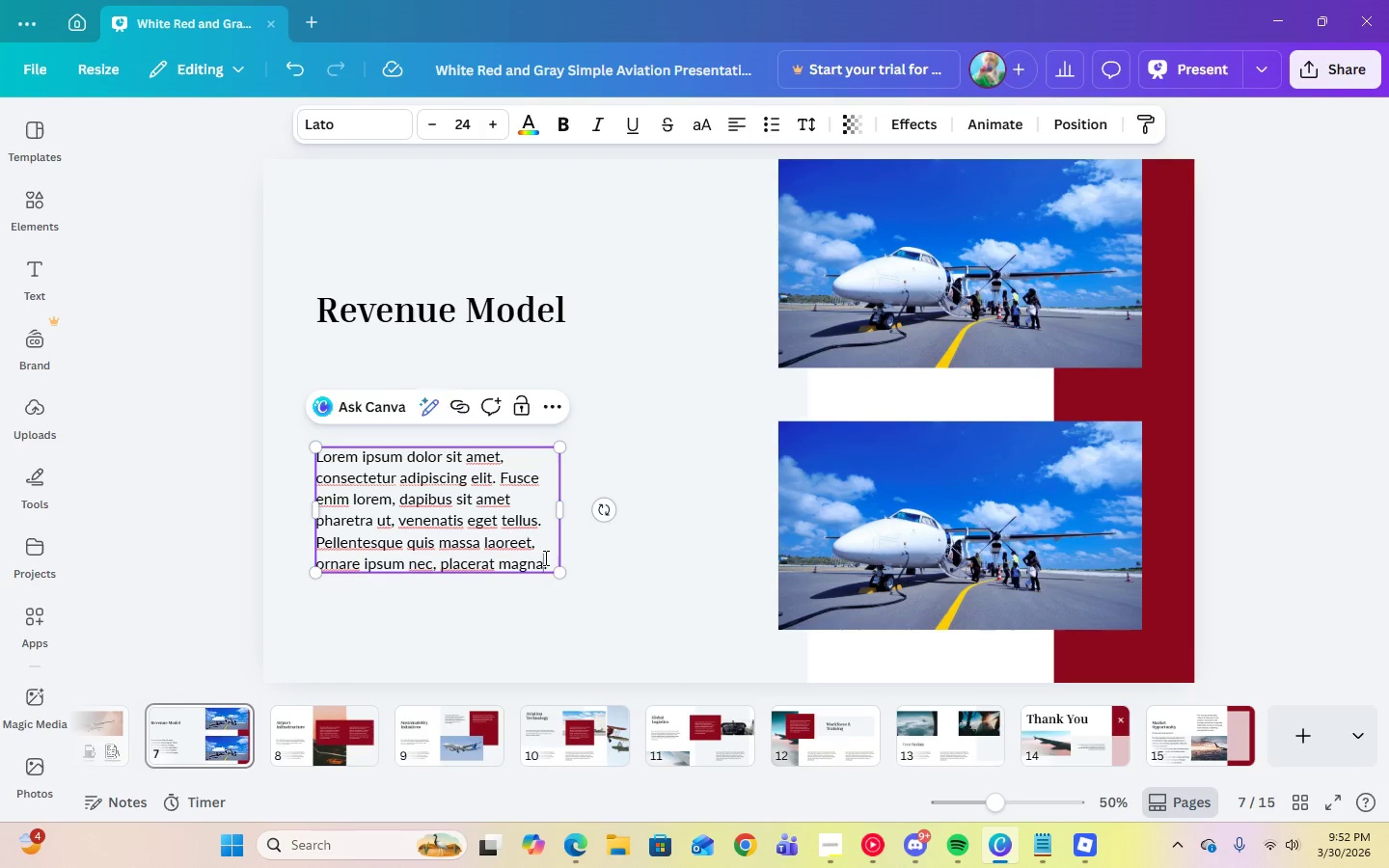 
left_click_drag(start_coordinate=[548, 561], to_coordinate=[313, 448])
 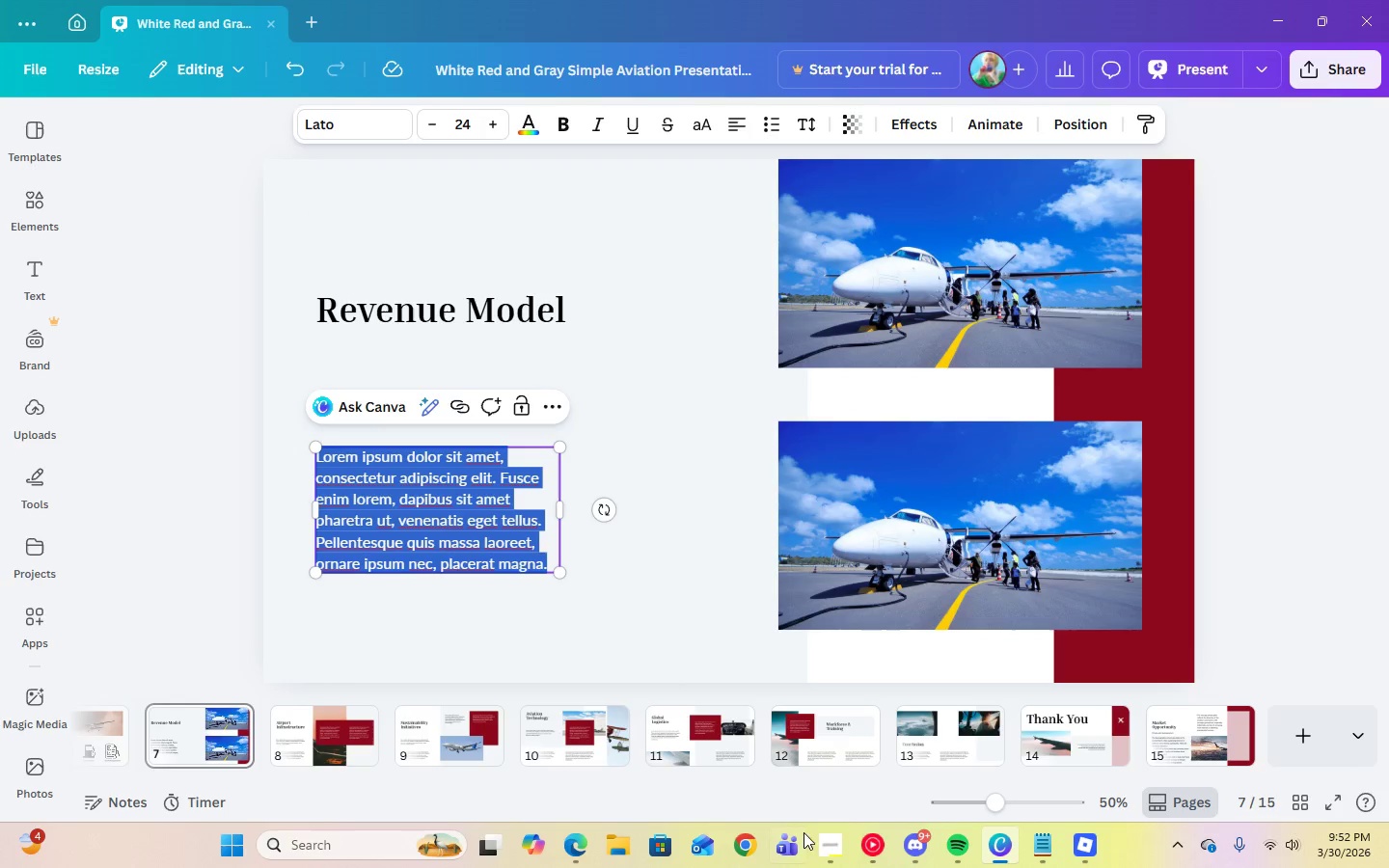 
left_click([826, 847])